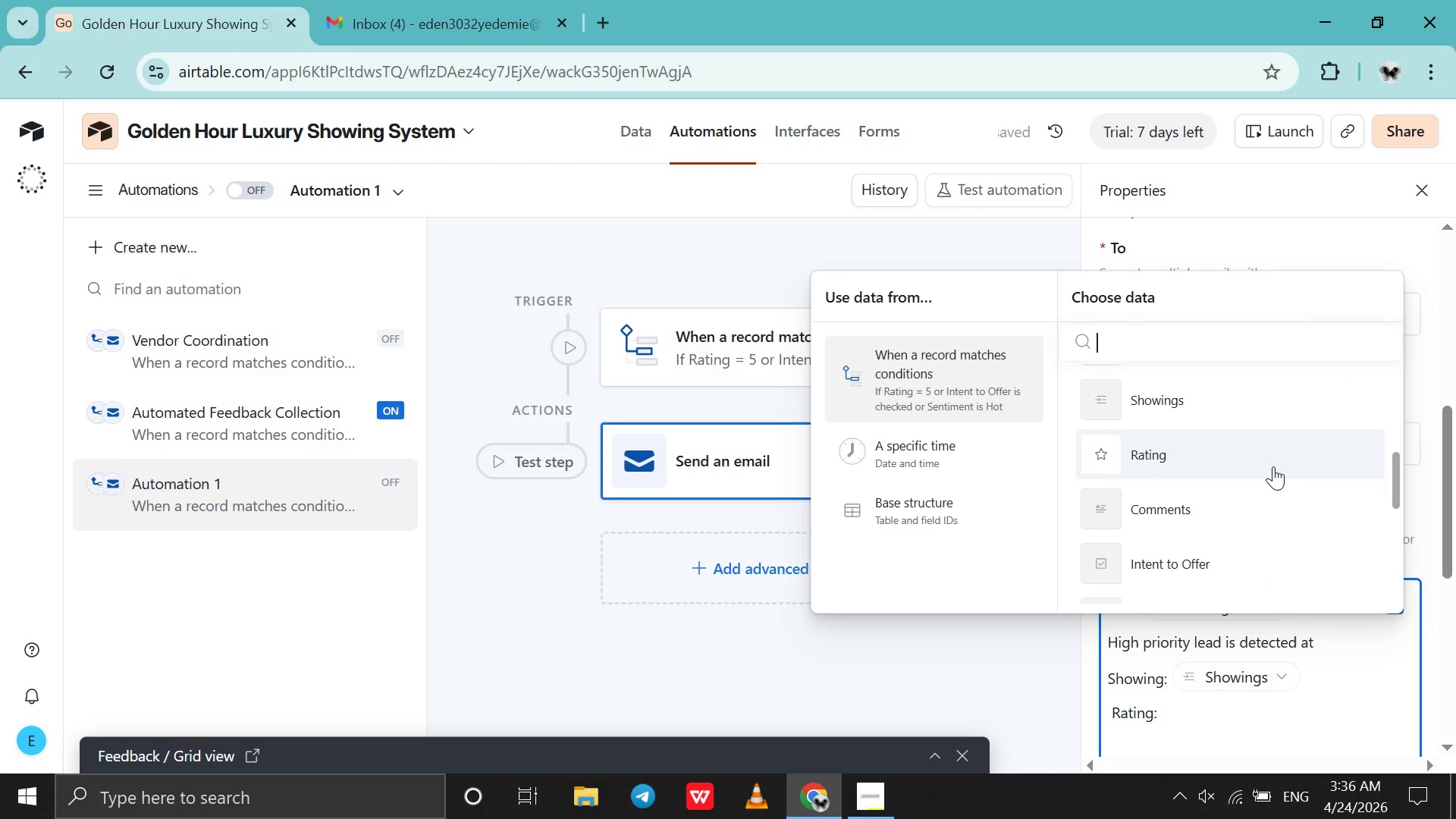 
left_click([1273, 466])
 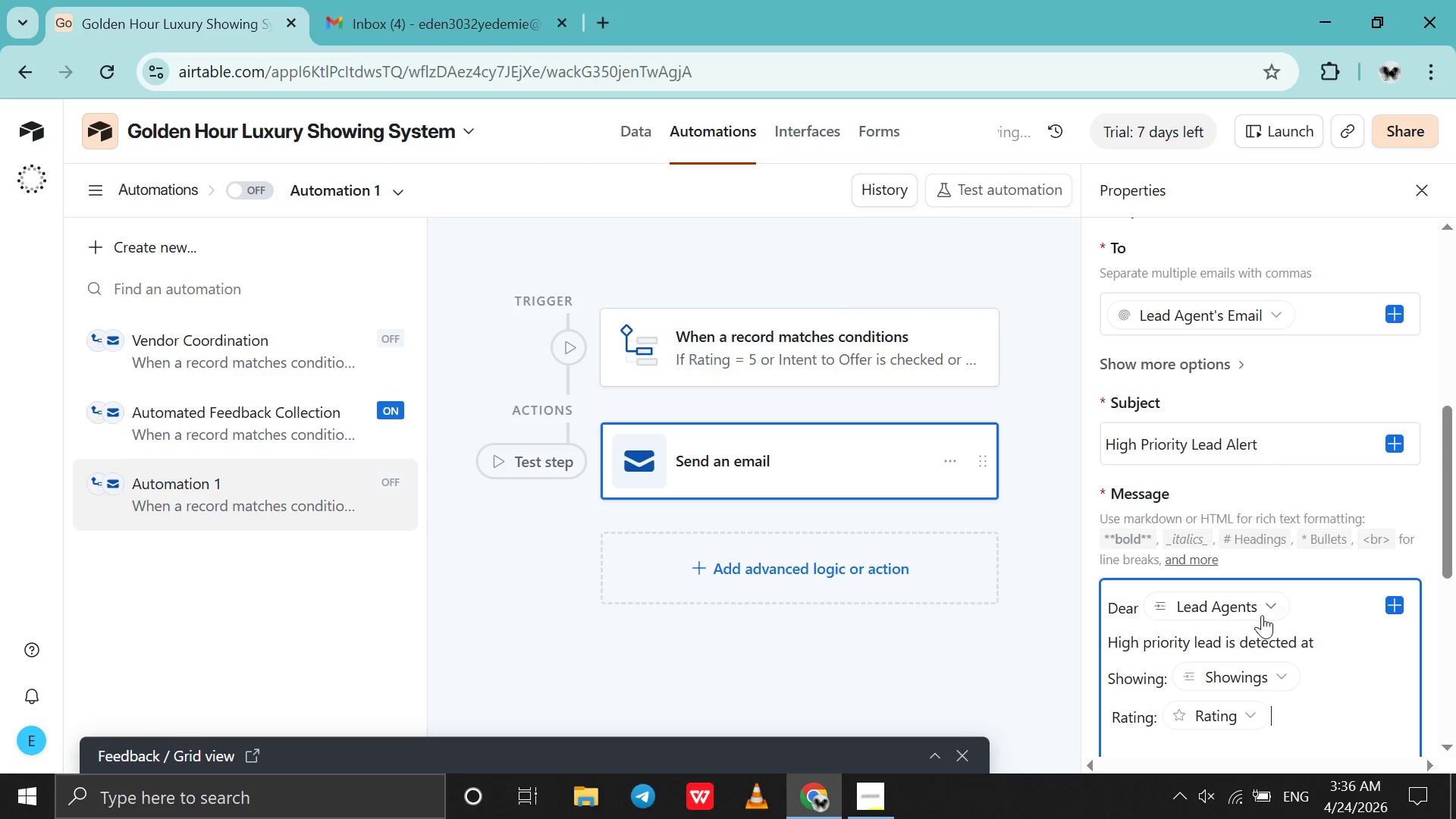 
scroll: coordinate [1262, 615], scroll_direction: down, amount: 3.0
 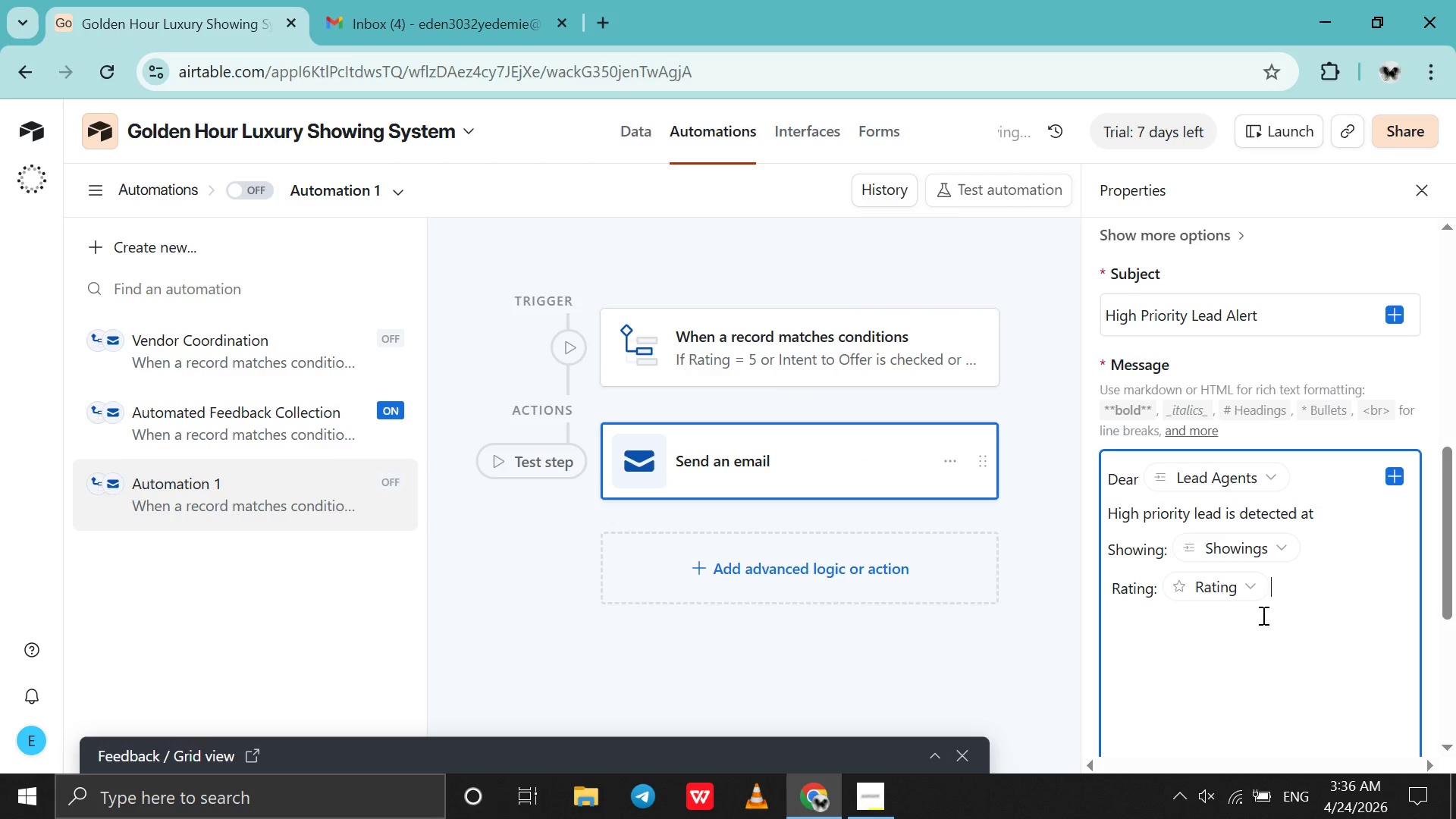 
key(Shift+ShiftRight)
 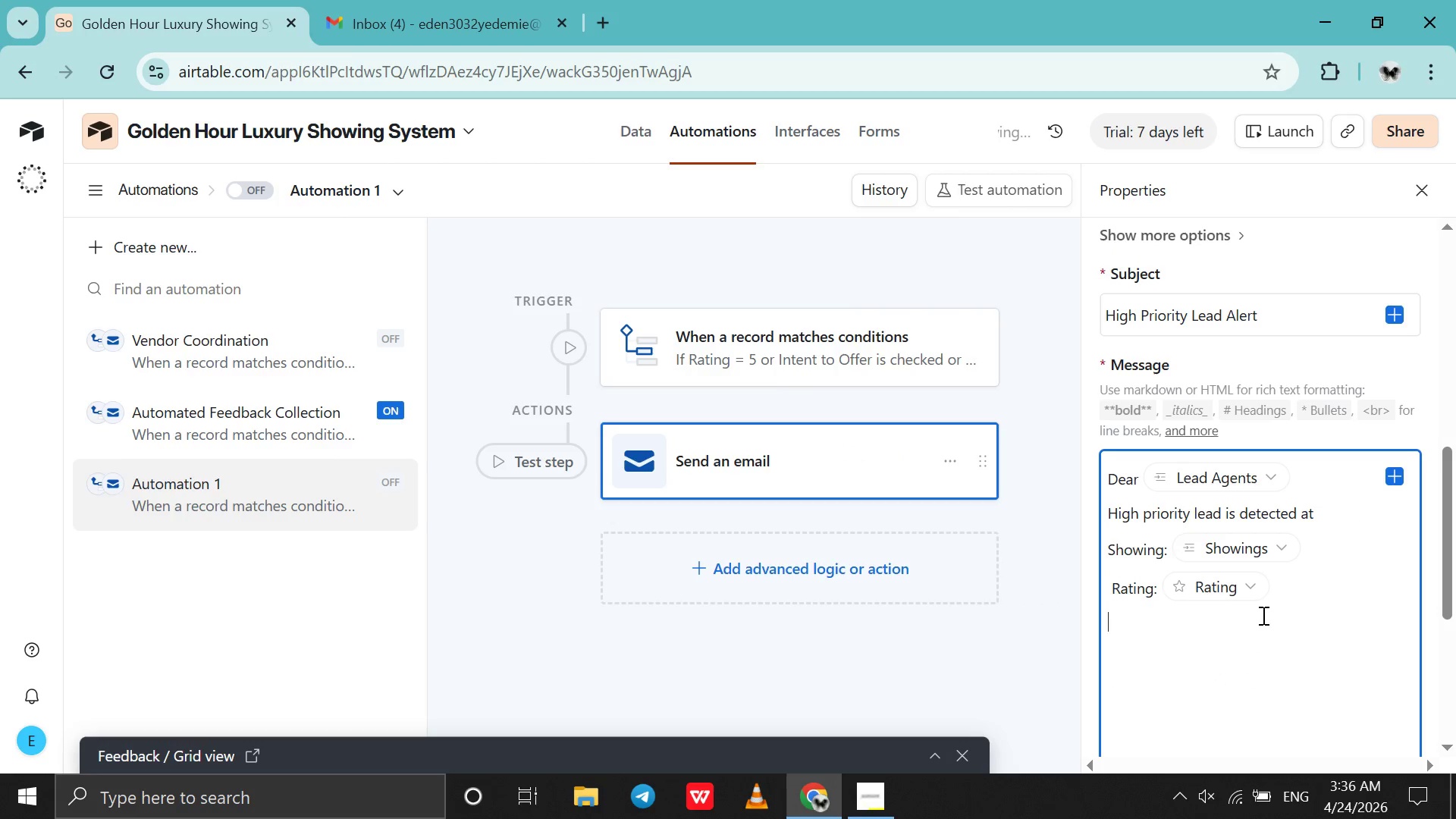 
key(Shift+Enter)
 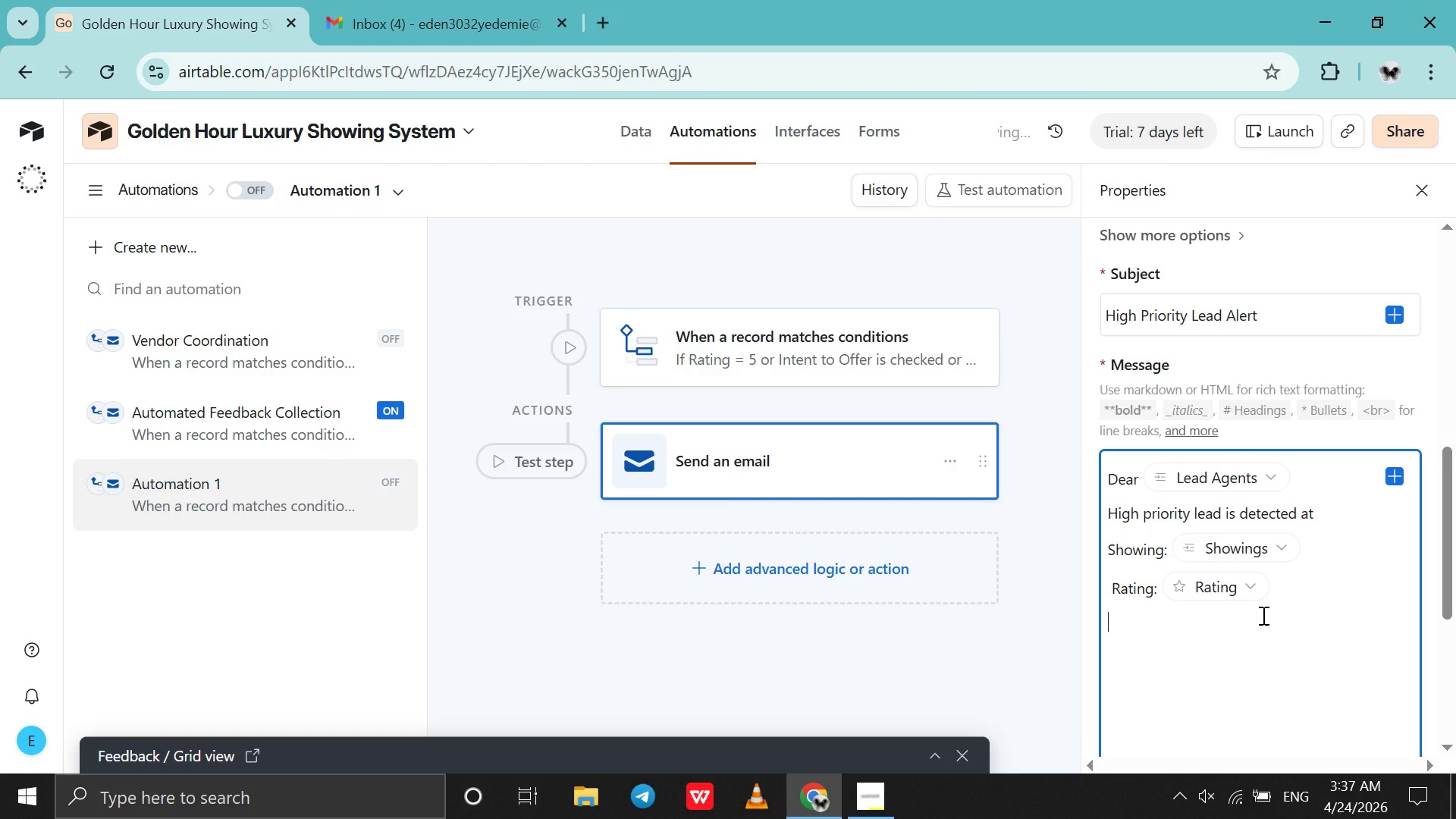 
type(Intent: )
 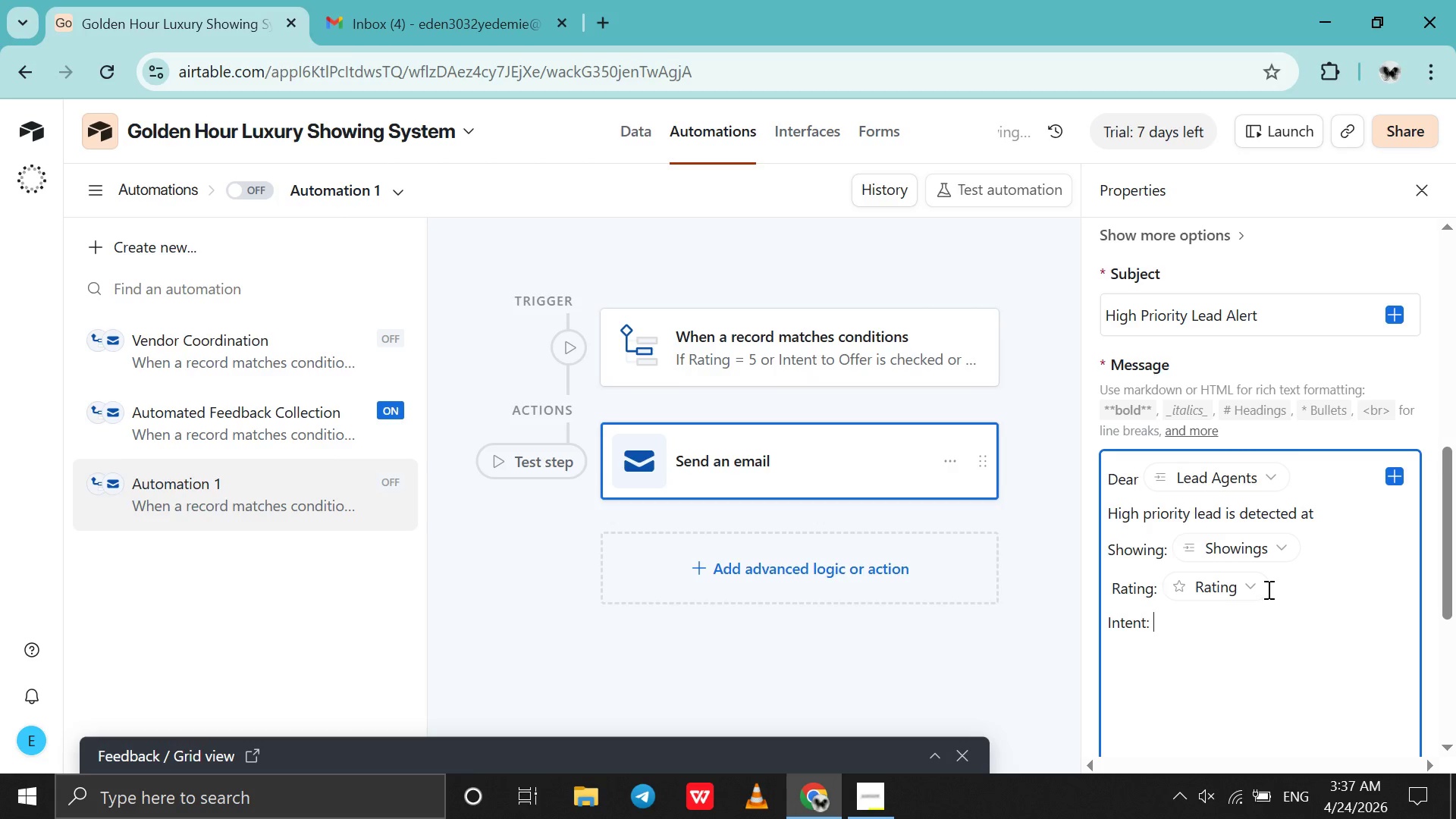 
left_click([1402, 484])
 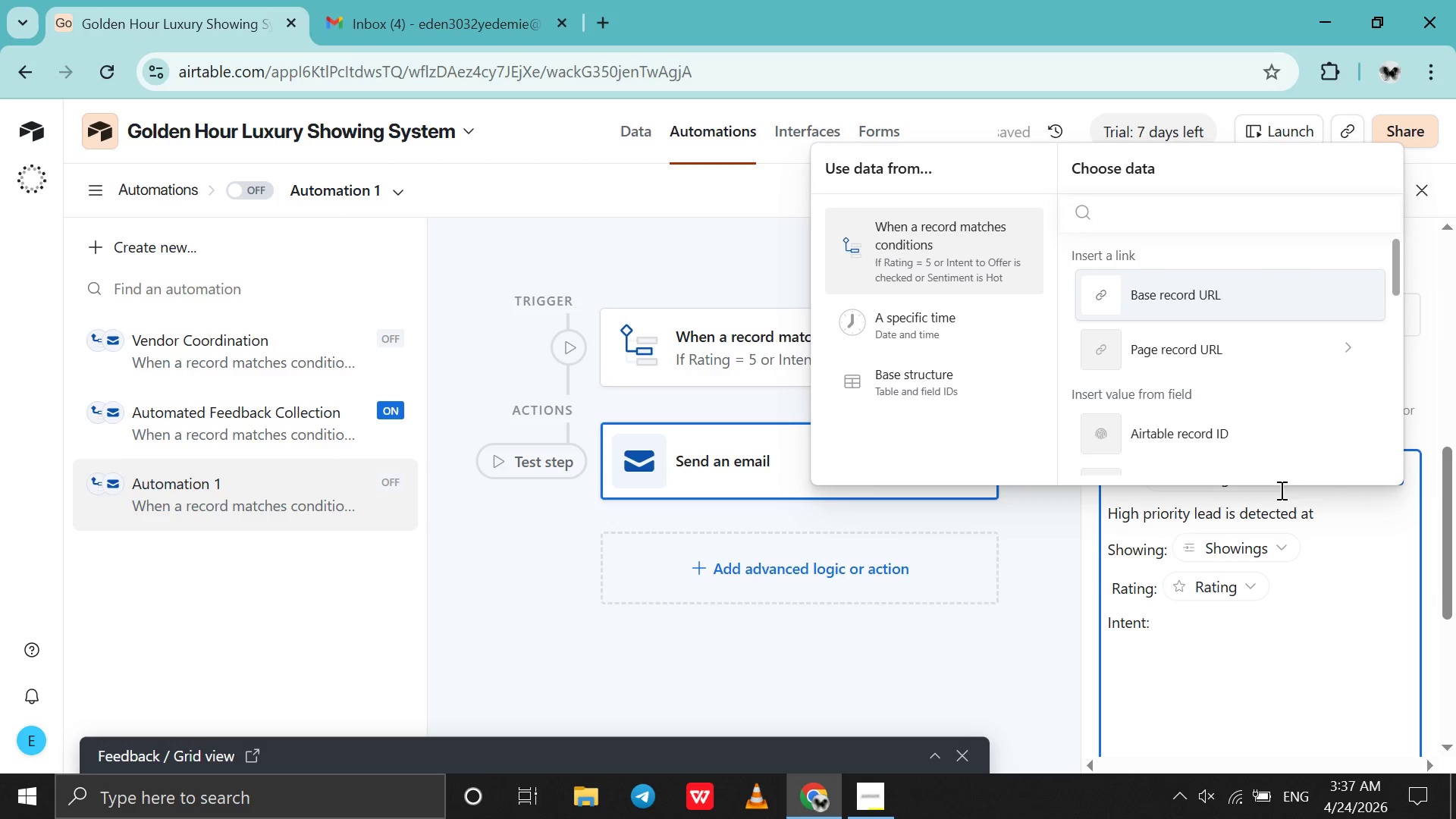 
scroll: coordinate [1310, 419], scroll_direction: down, amount: 10.0
 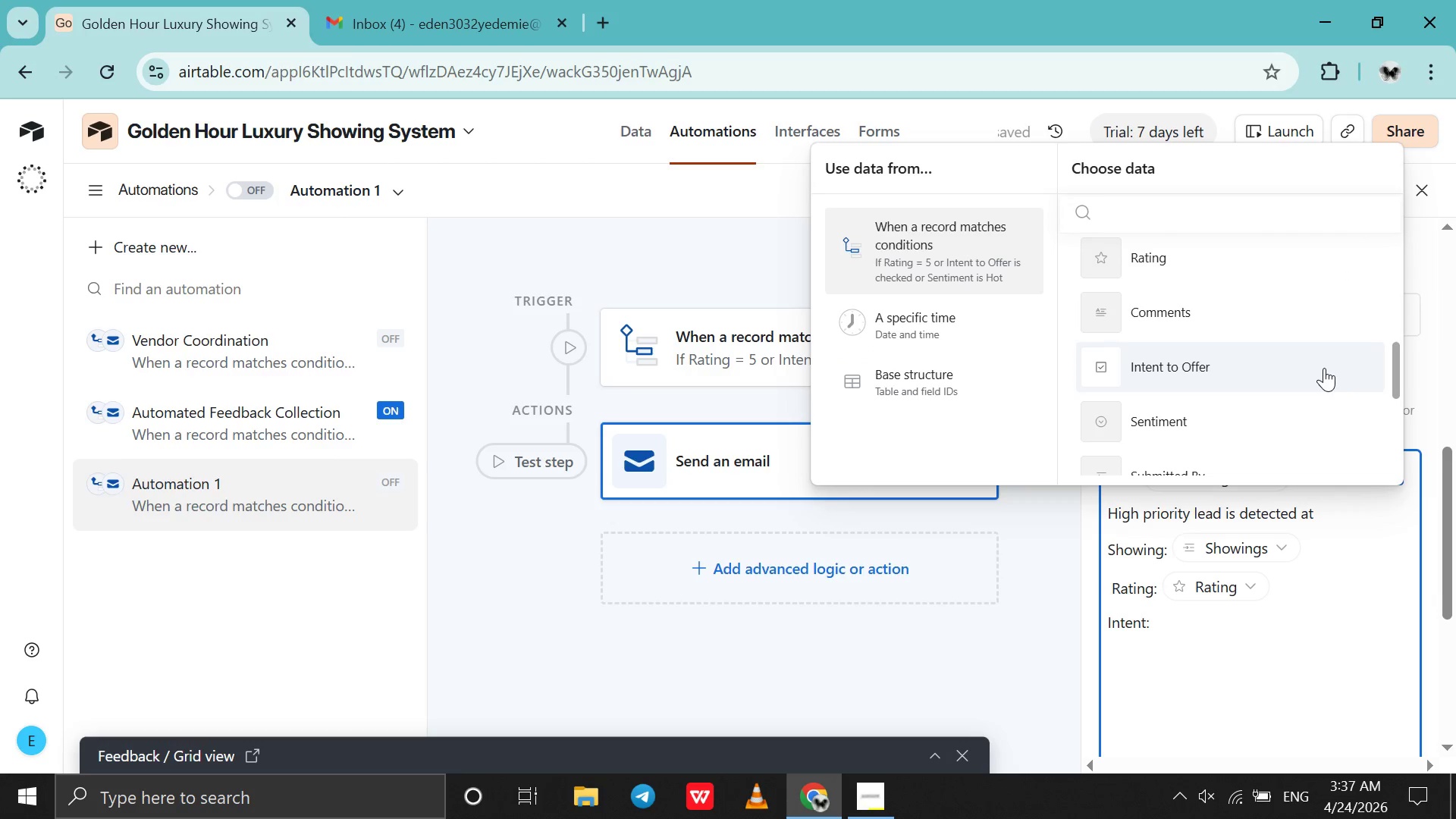 
left_click([1324, 368])
 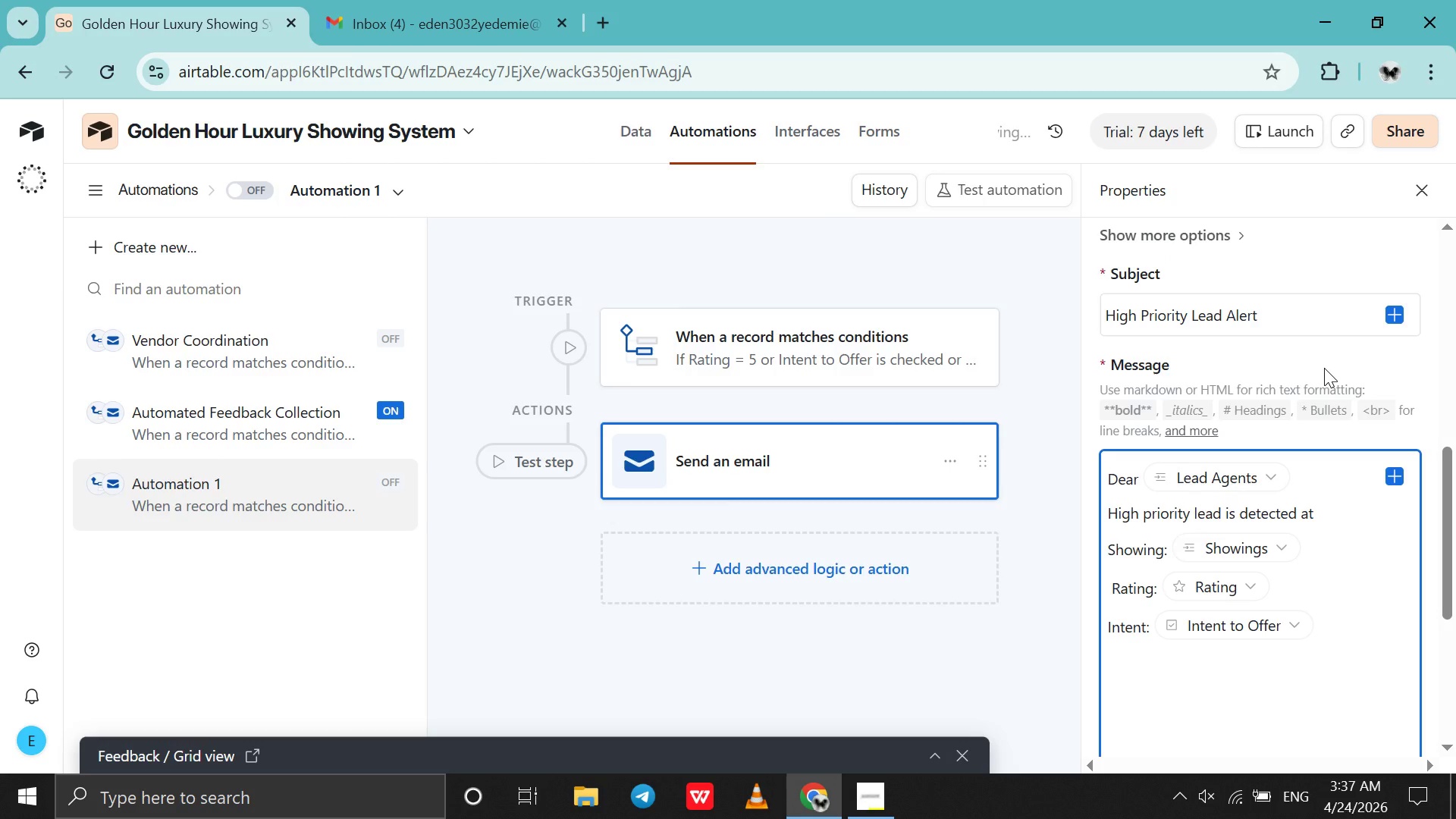 
key(Shift+Enter)
 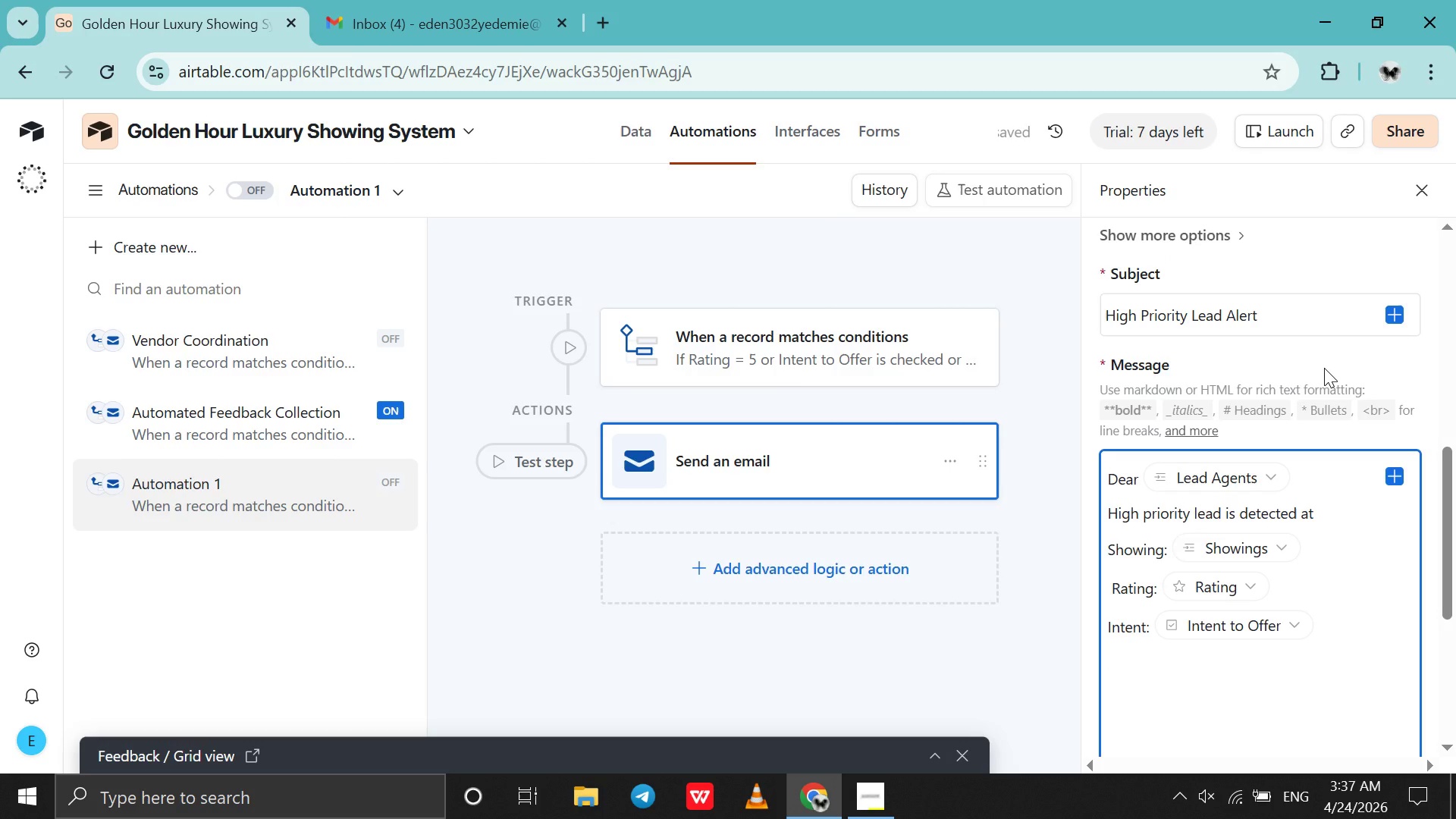 
type(Sentiment: )
 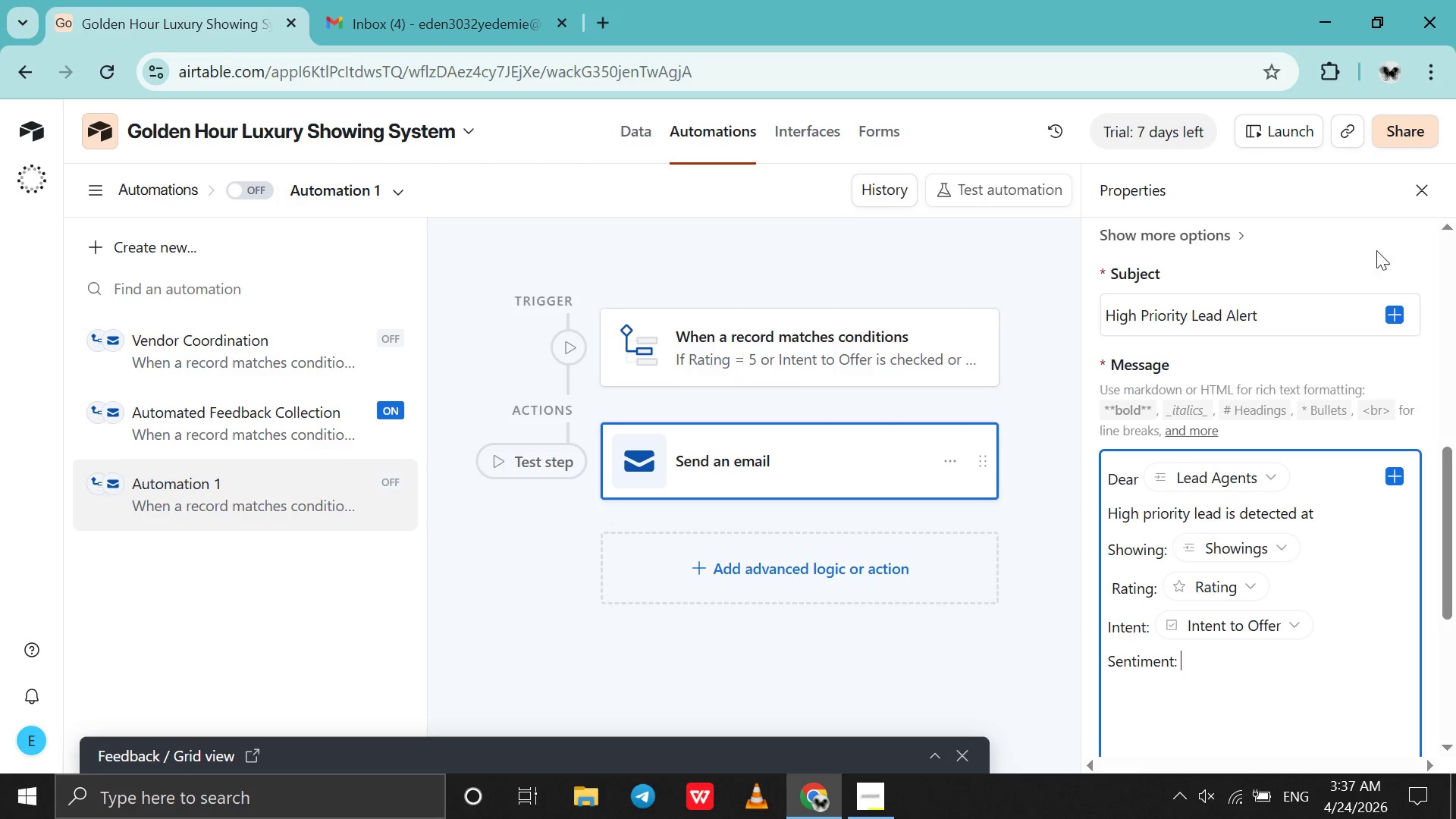 
left_click([1398, 475])
 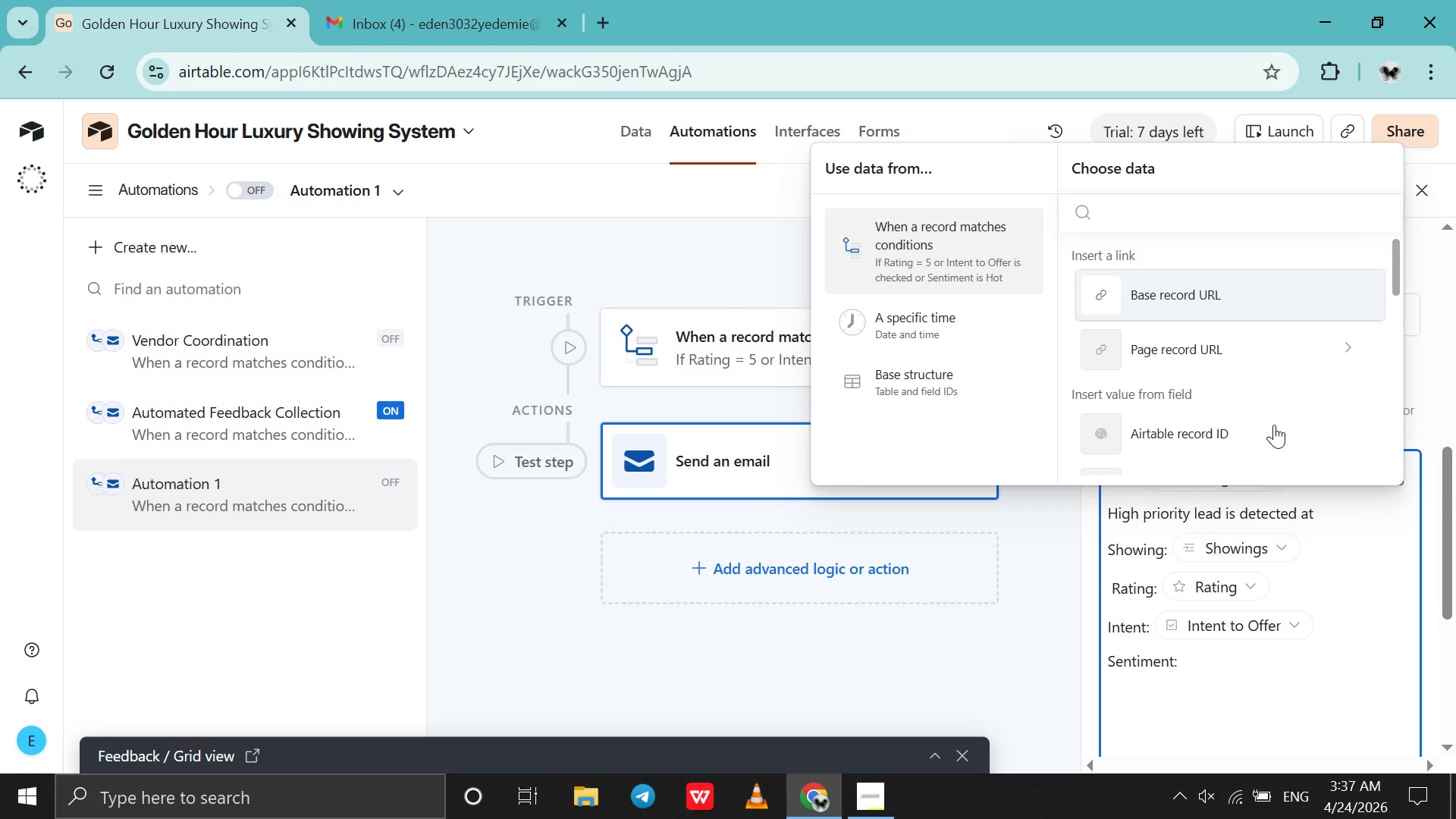 
scroll: coordinate [1276, 423], scroll_direction: down, amount: 17.0
 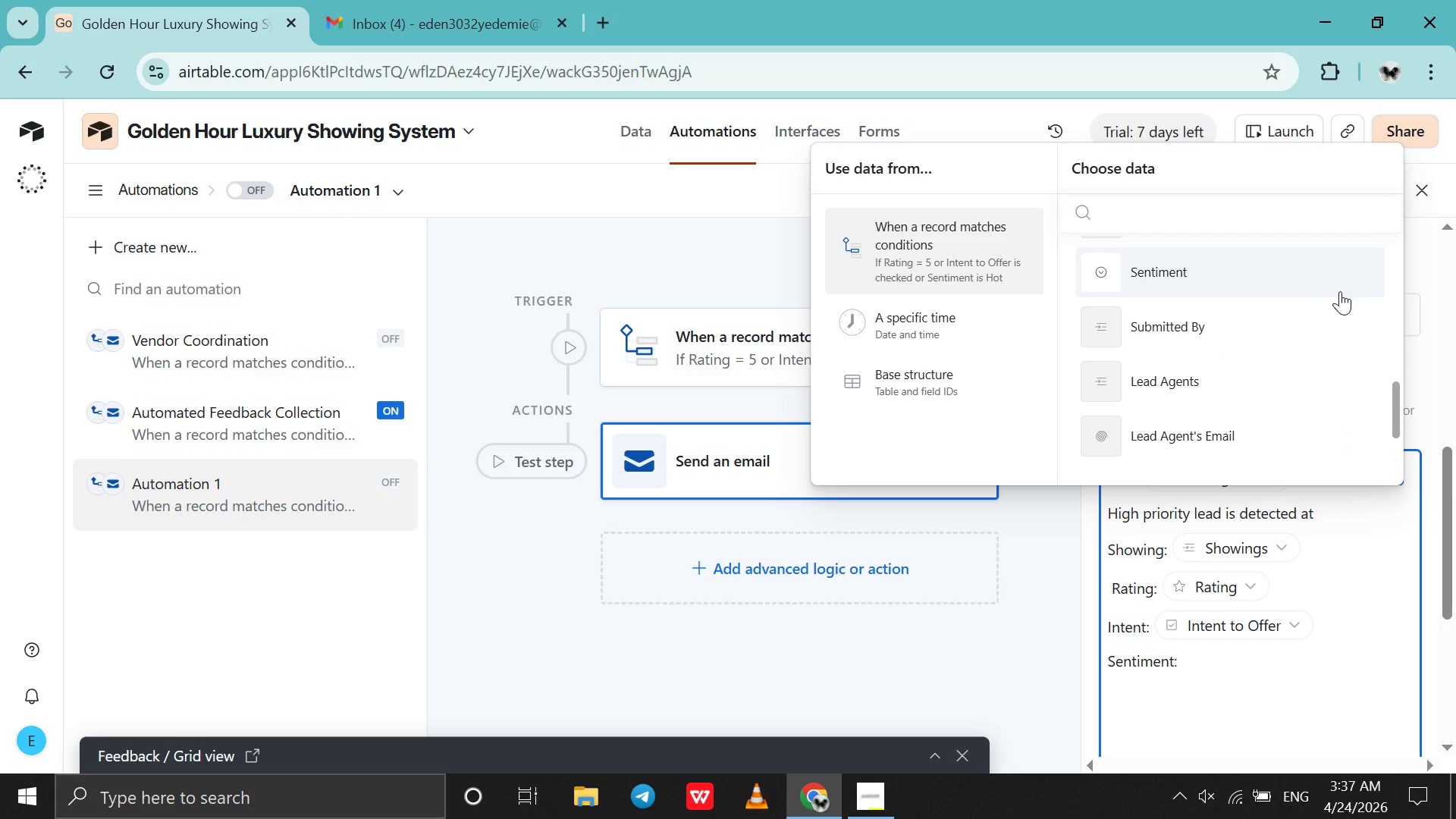 
left_click([1342, 287])
 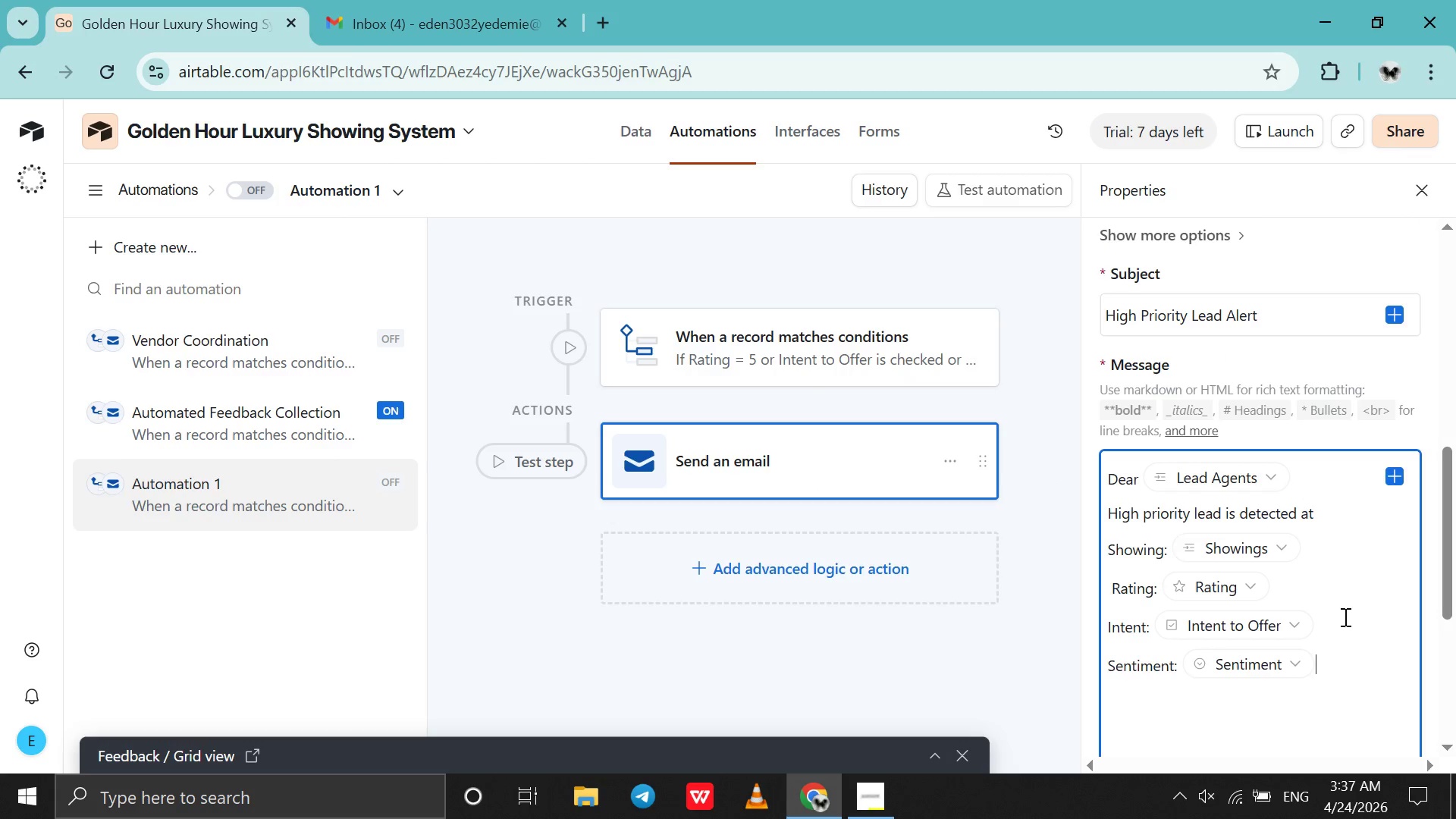 
key(Shift+Enter)
 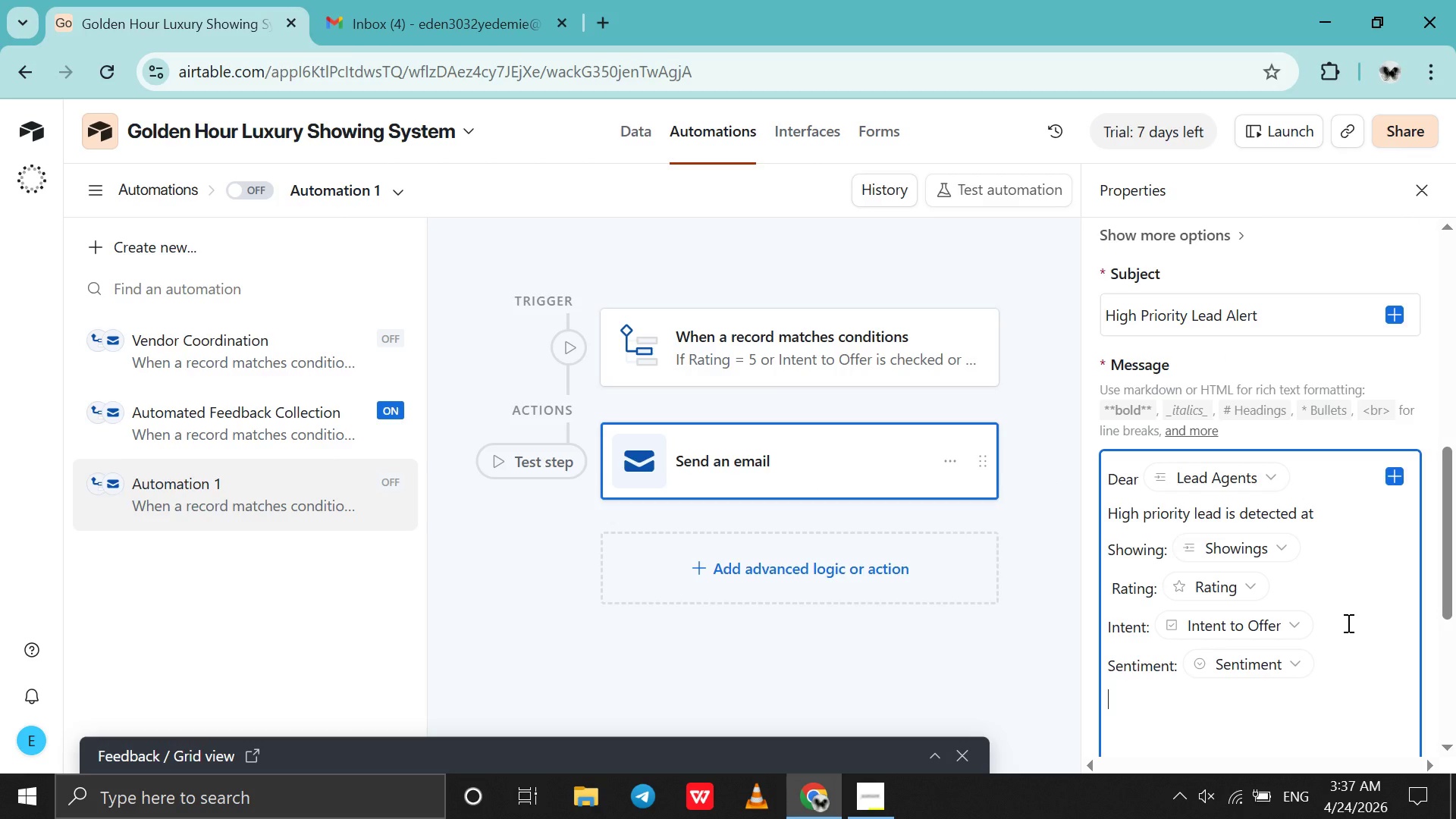 
type(by )
key(Backspace)
type( )
 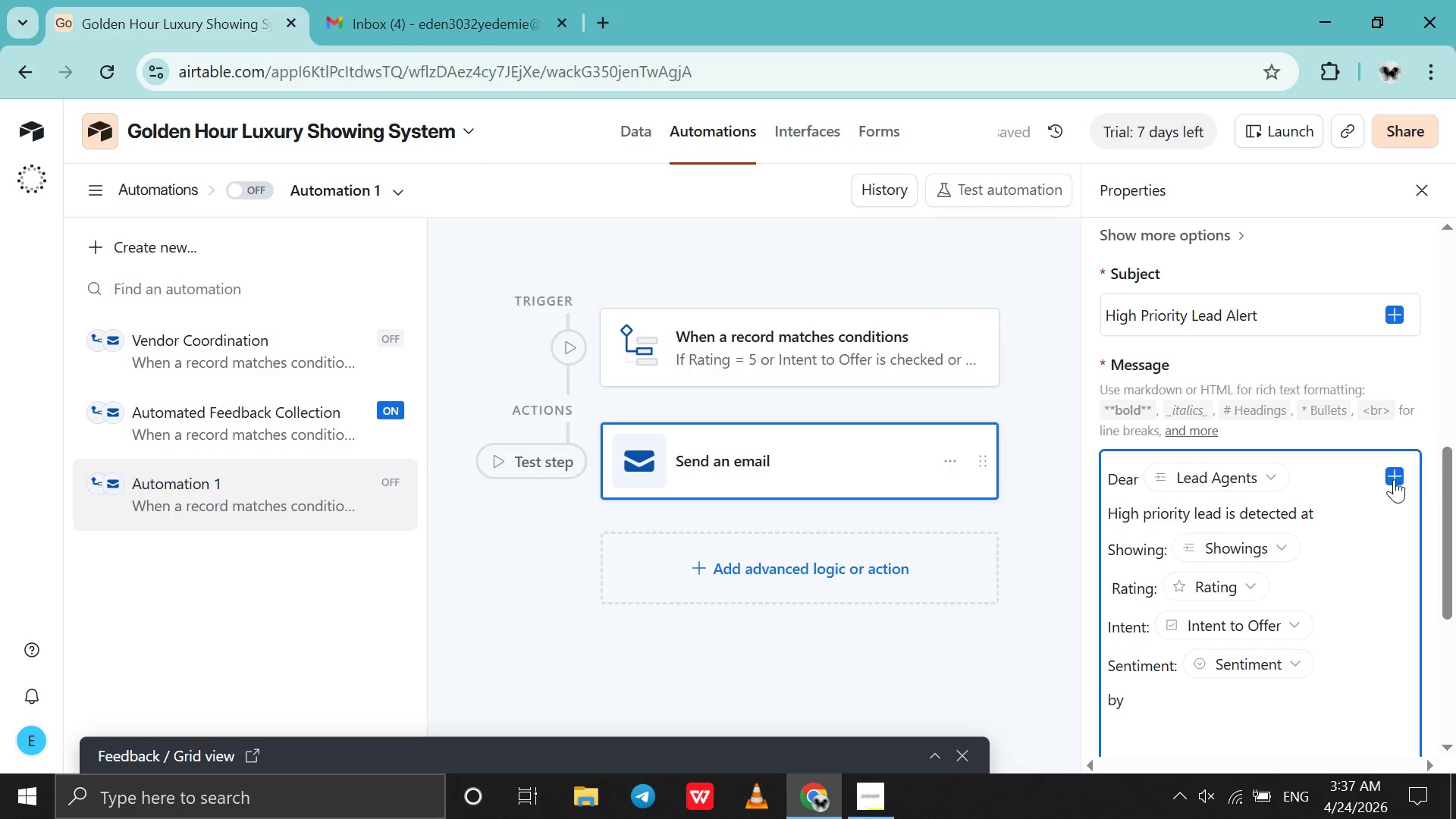 
left_click([1386, 491])
 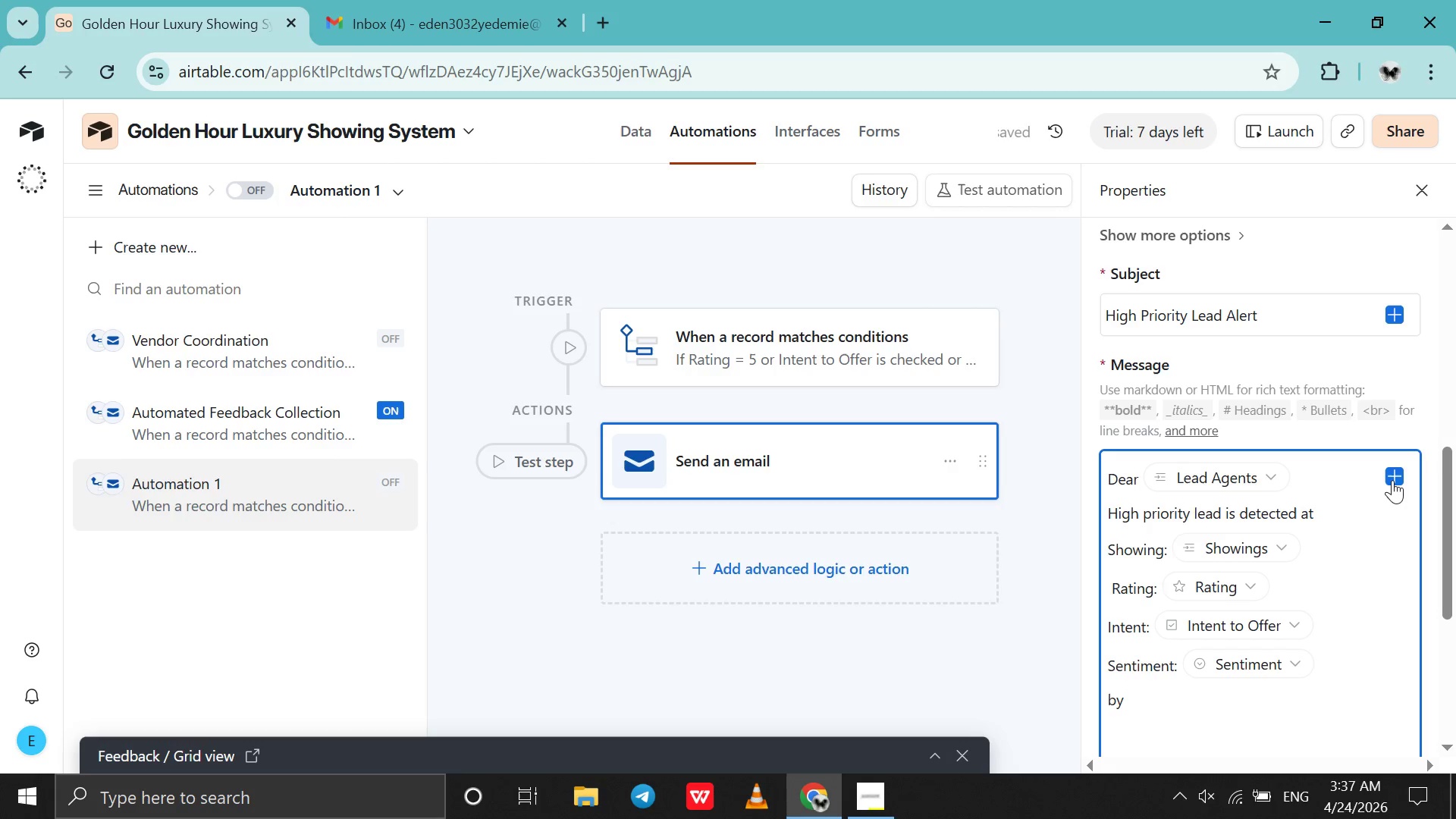 
left_click([1392, 480])
 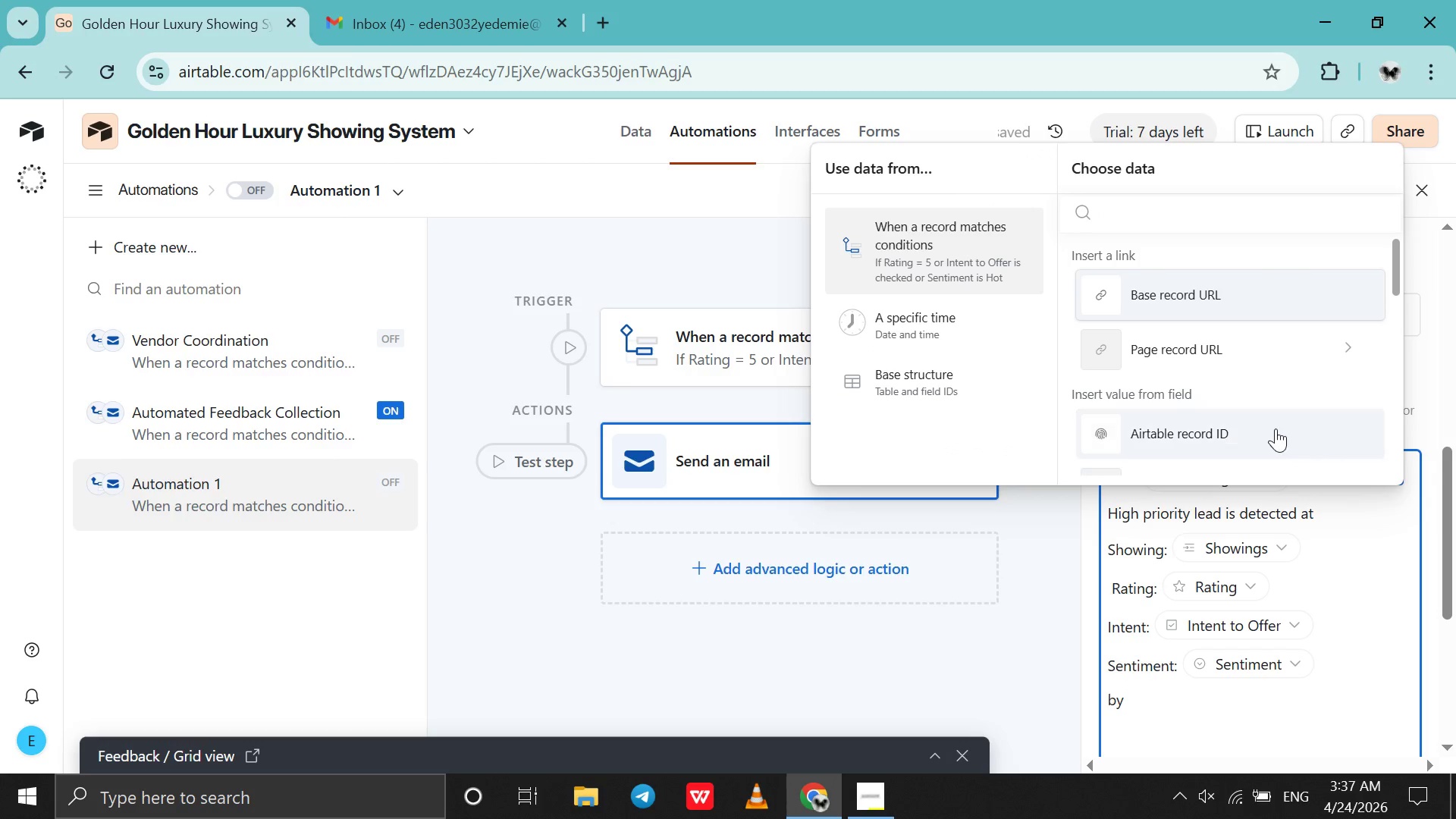 
scroll: coordinate [1277, 428], scroll_direction: down, amount: 12.0
 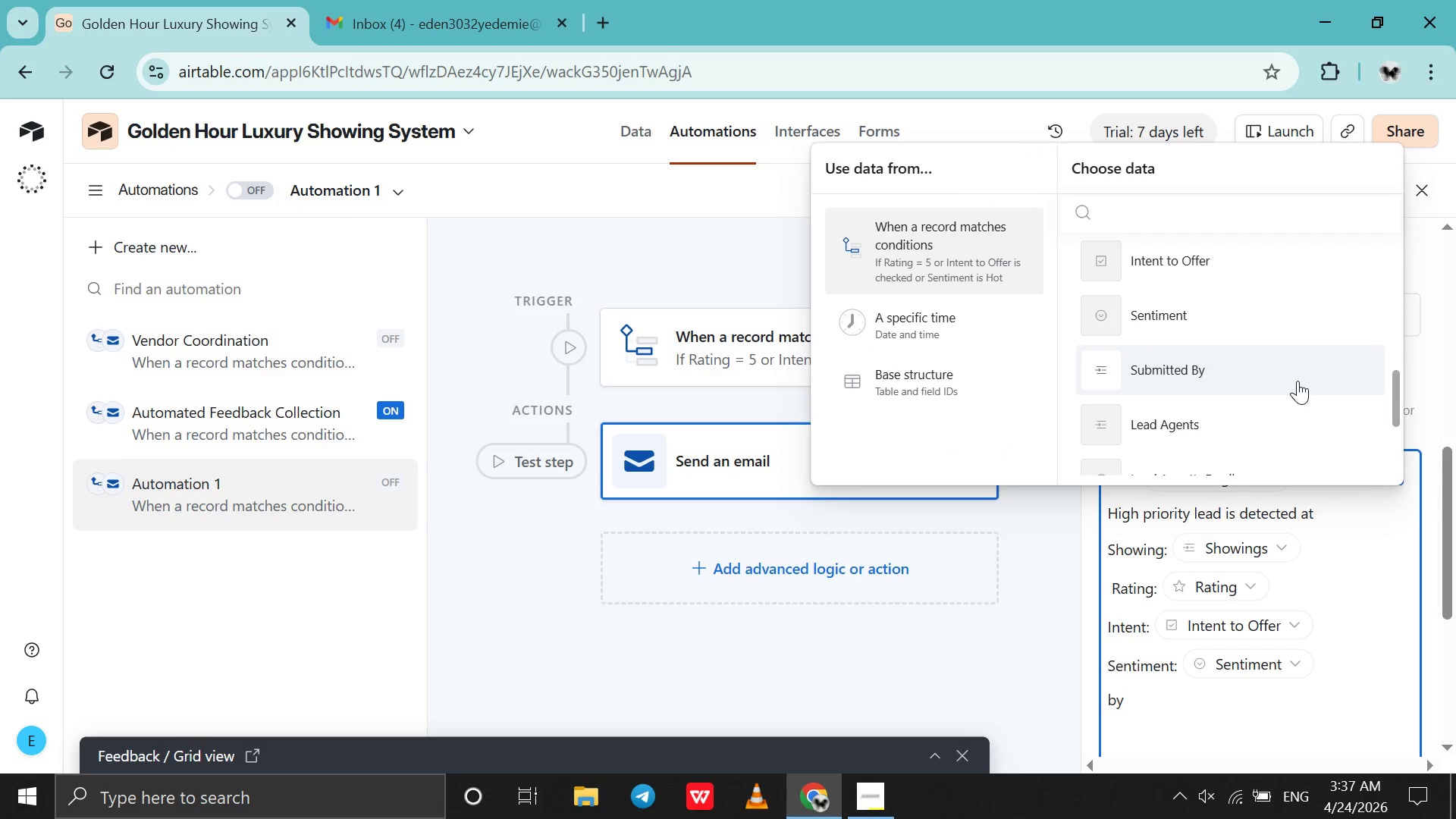 
left_click([1298, 381])
 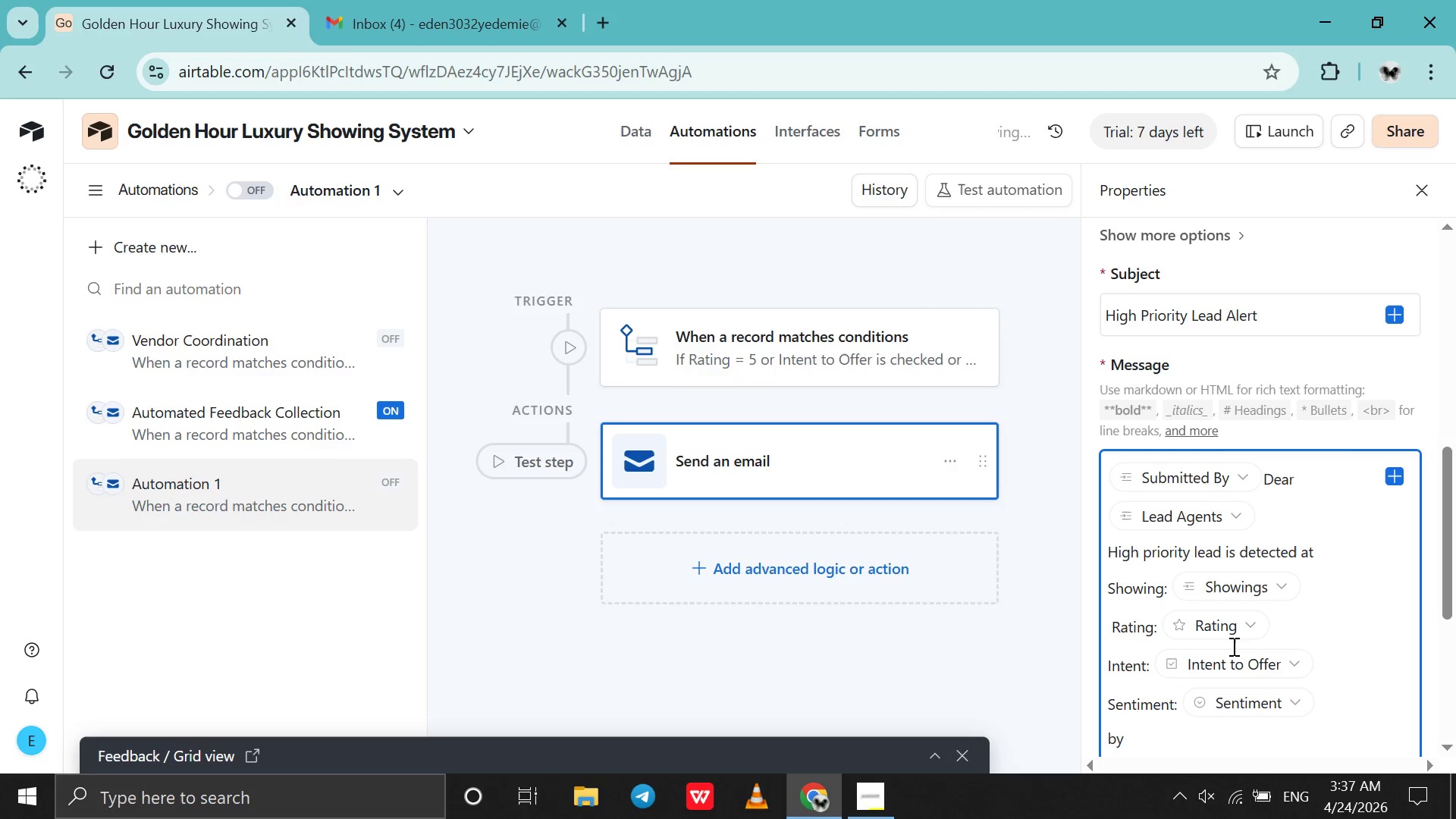 
scroll: coordinate [1232, 646], scroll_direction: down, amount: 6.0
 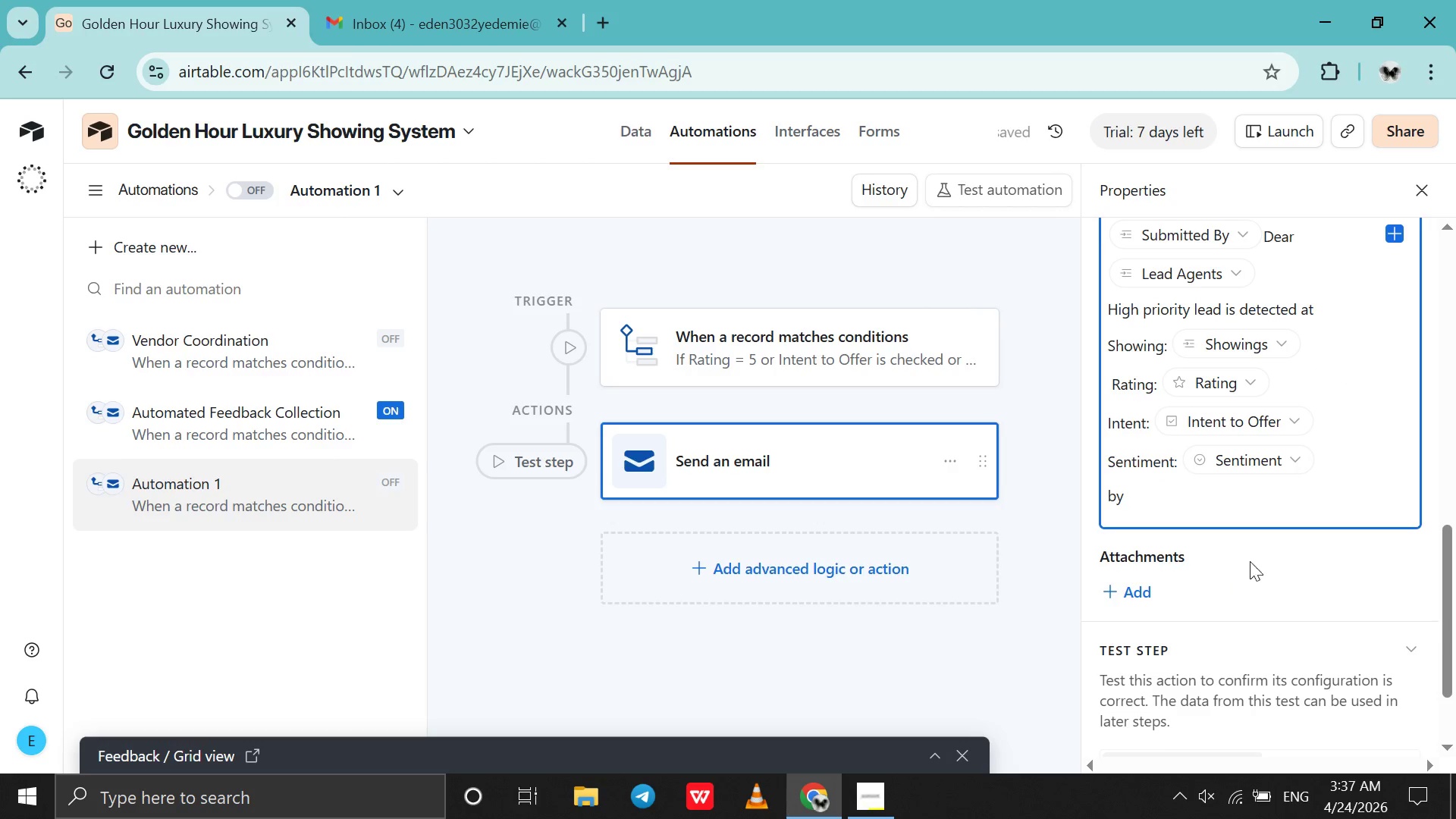 
left_click([1280, 491])
 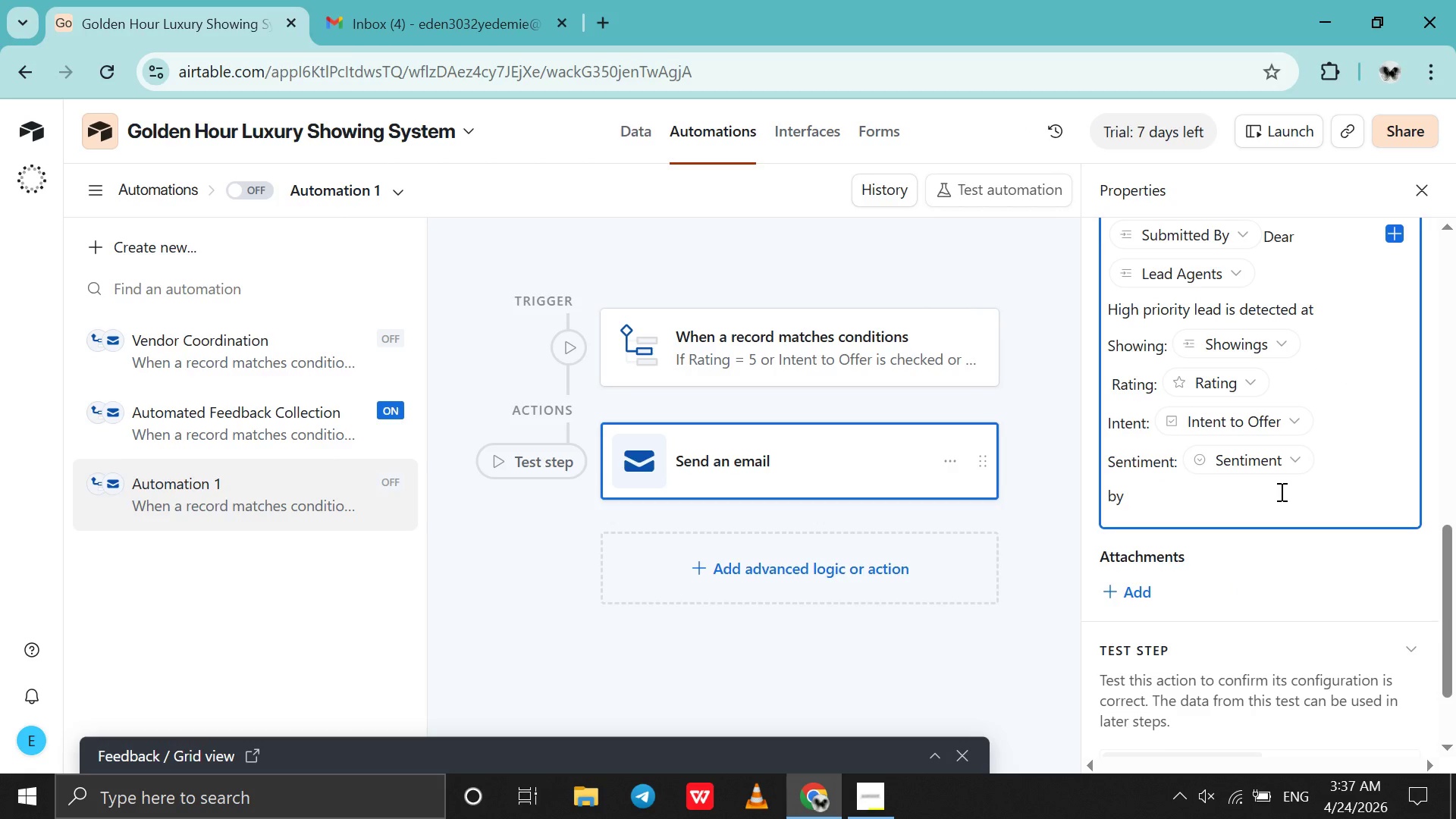 
scroll: coordinate [1280, 491], scroll_direction: none, amount: 0.0
 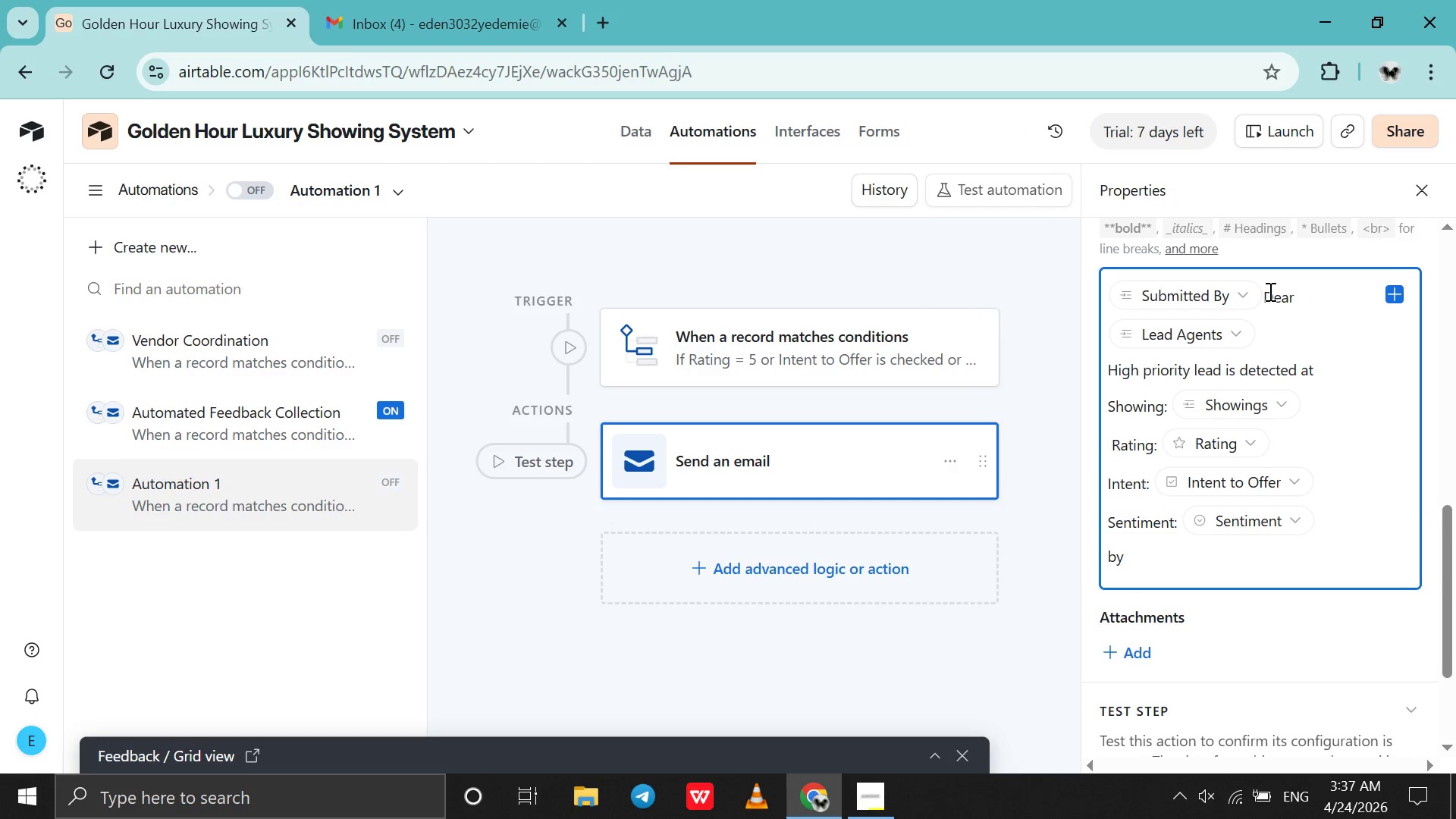 
left_click([1265, 291])
 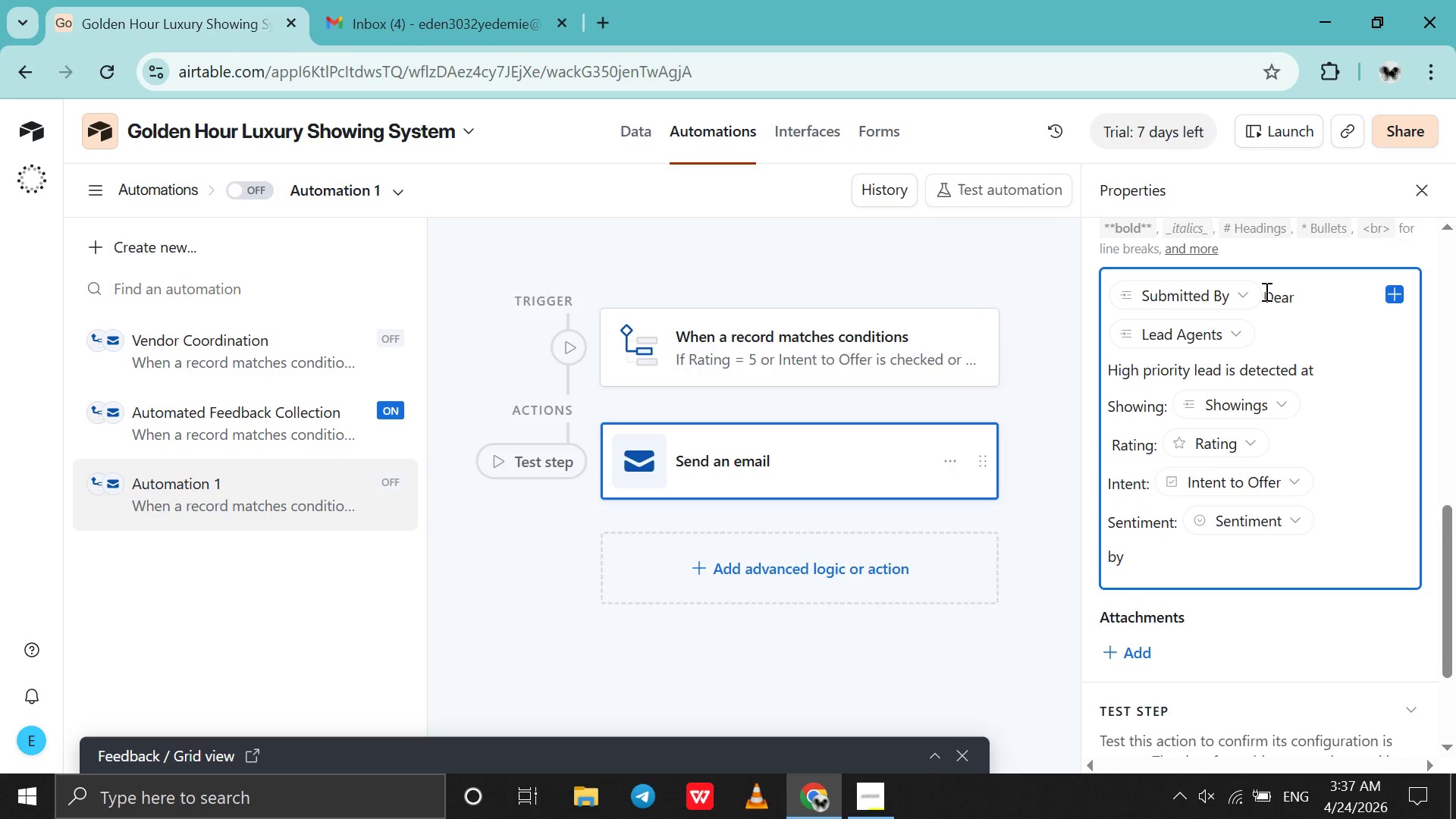 
key(Backspace)
 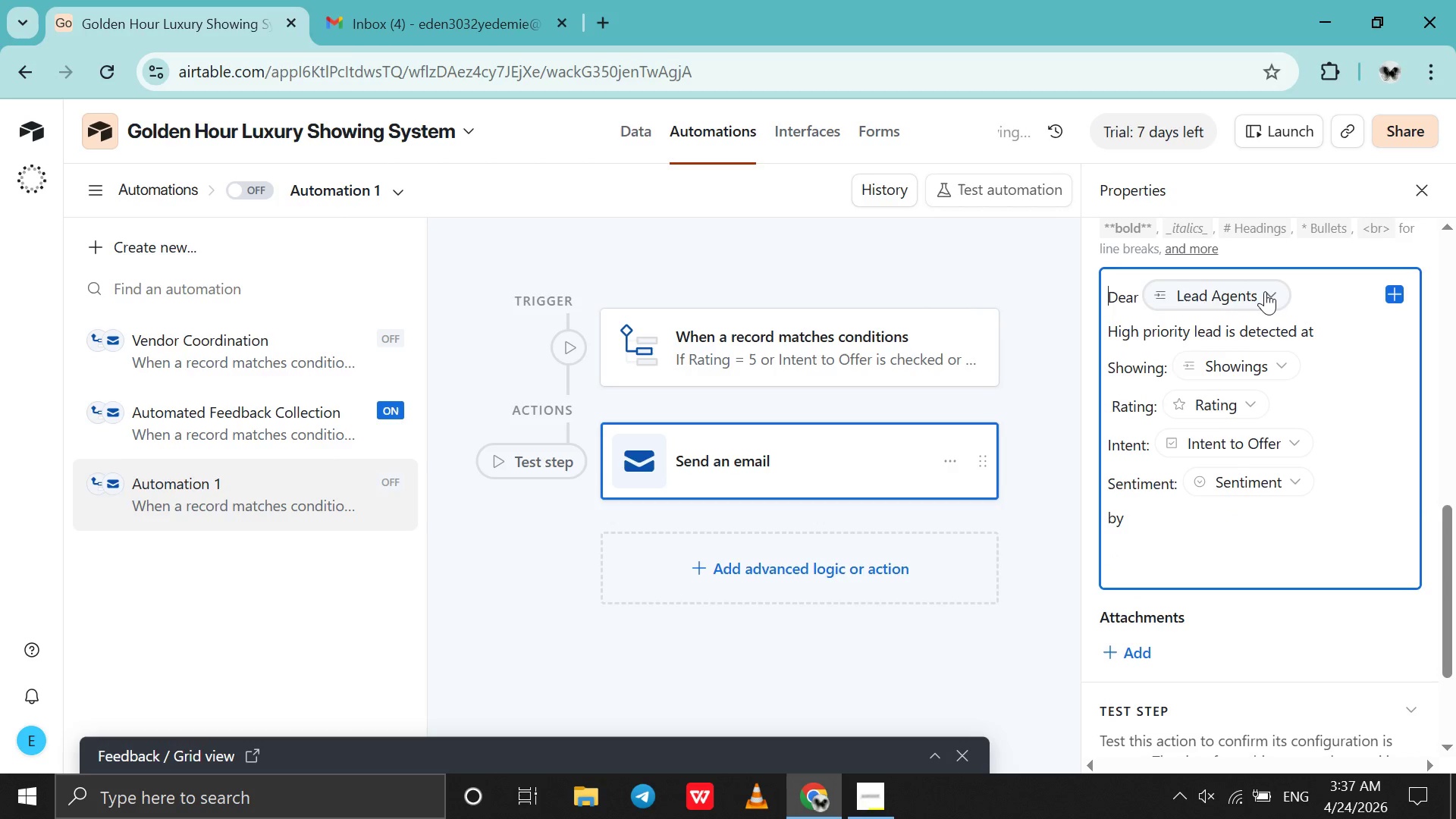 
key(Backspace)
 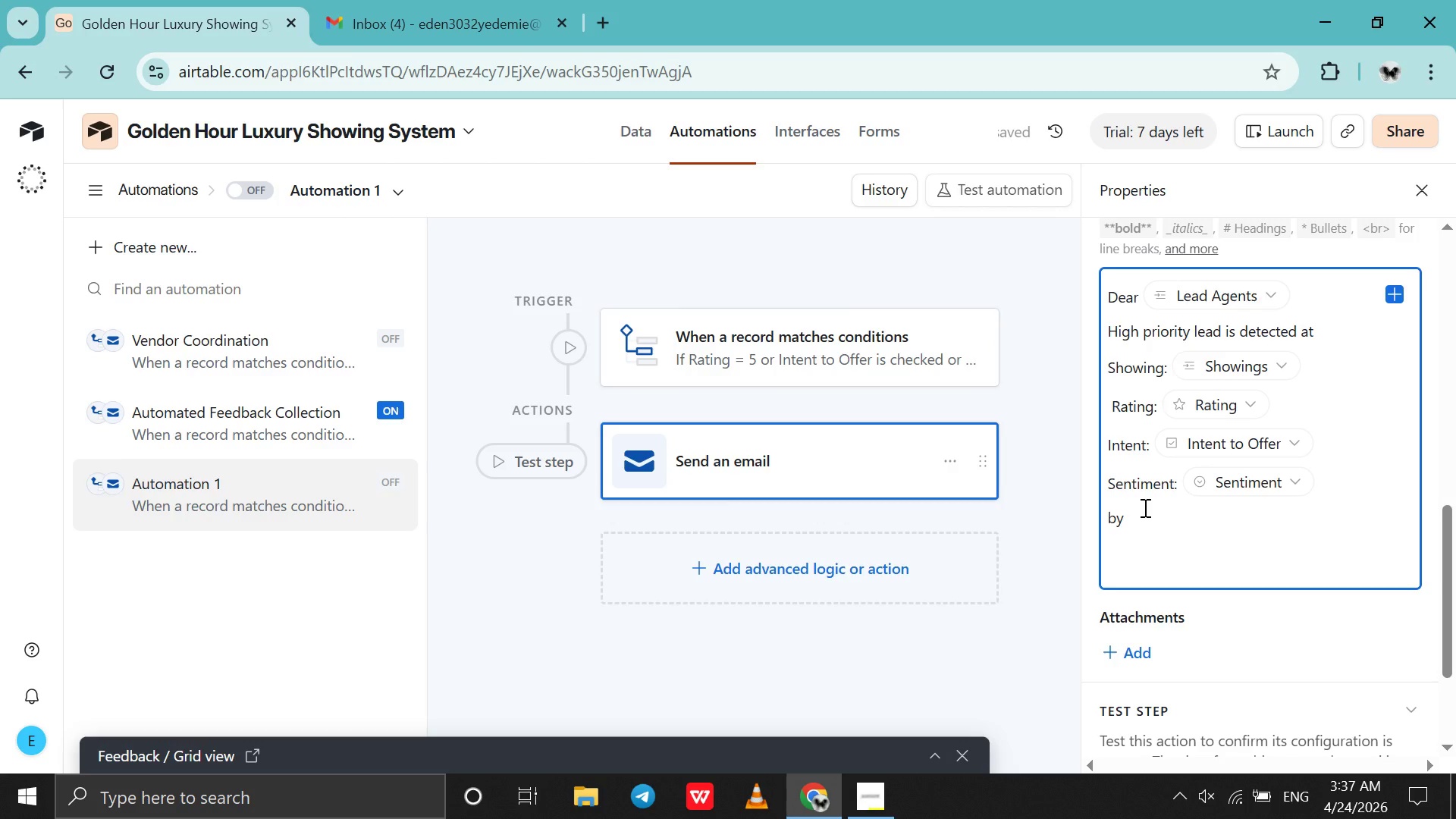 
left_click([1141, 516])
 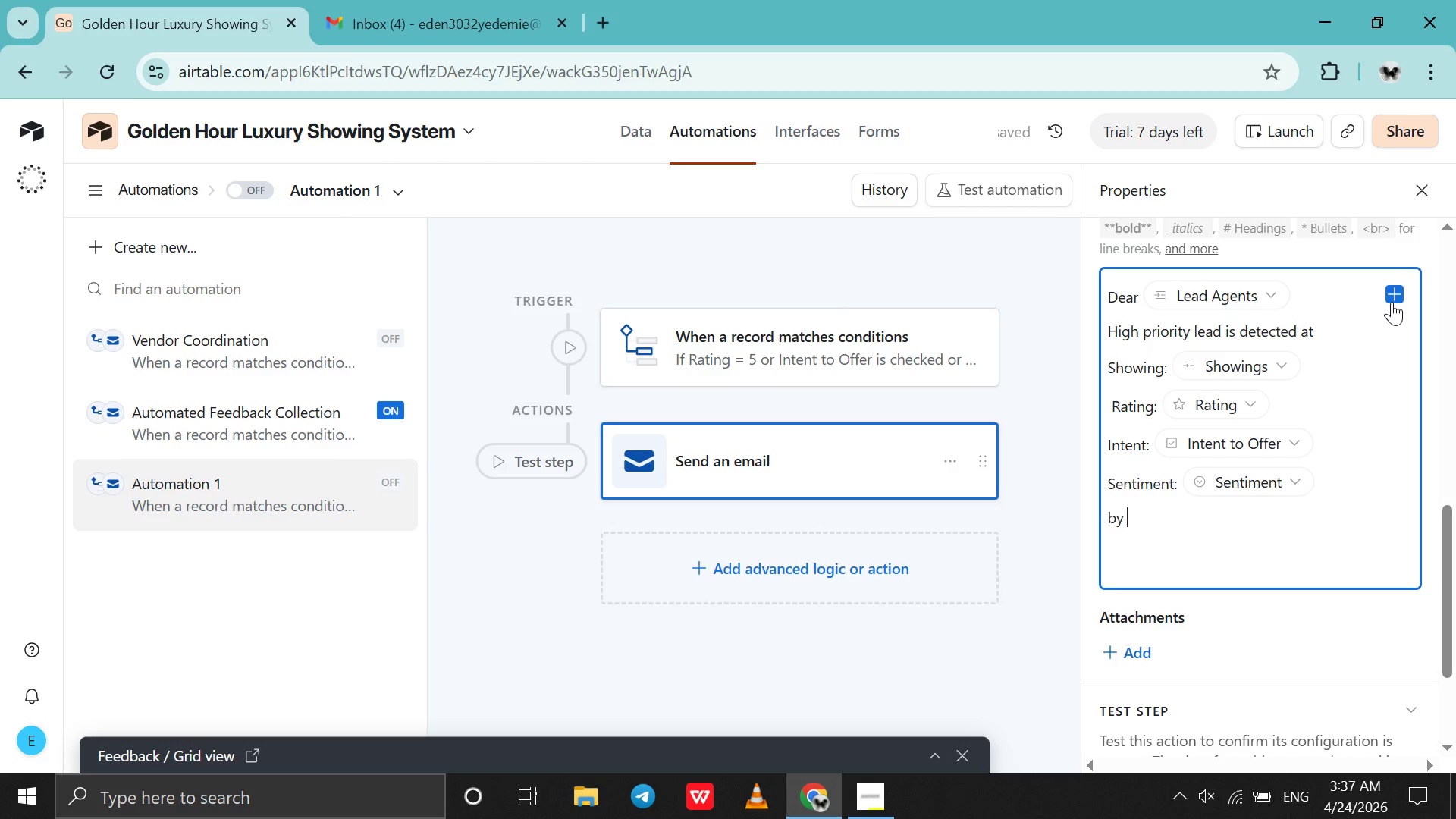 
left_click([1392, 302])
 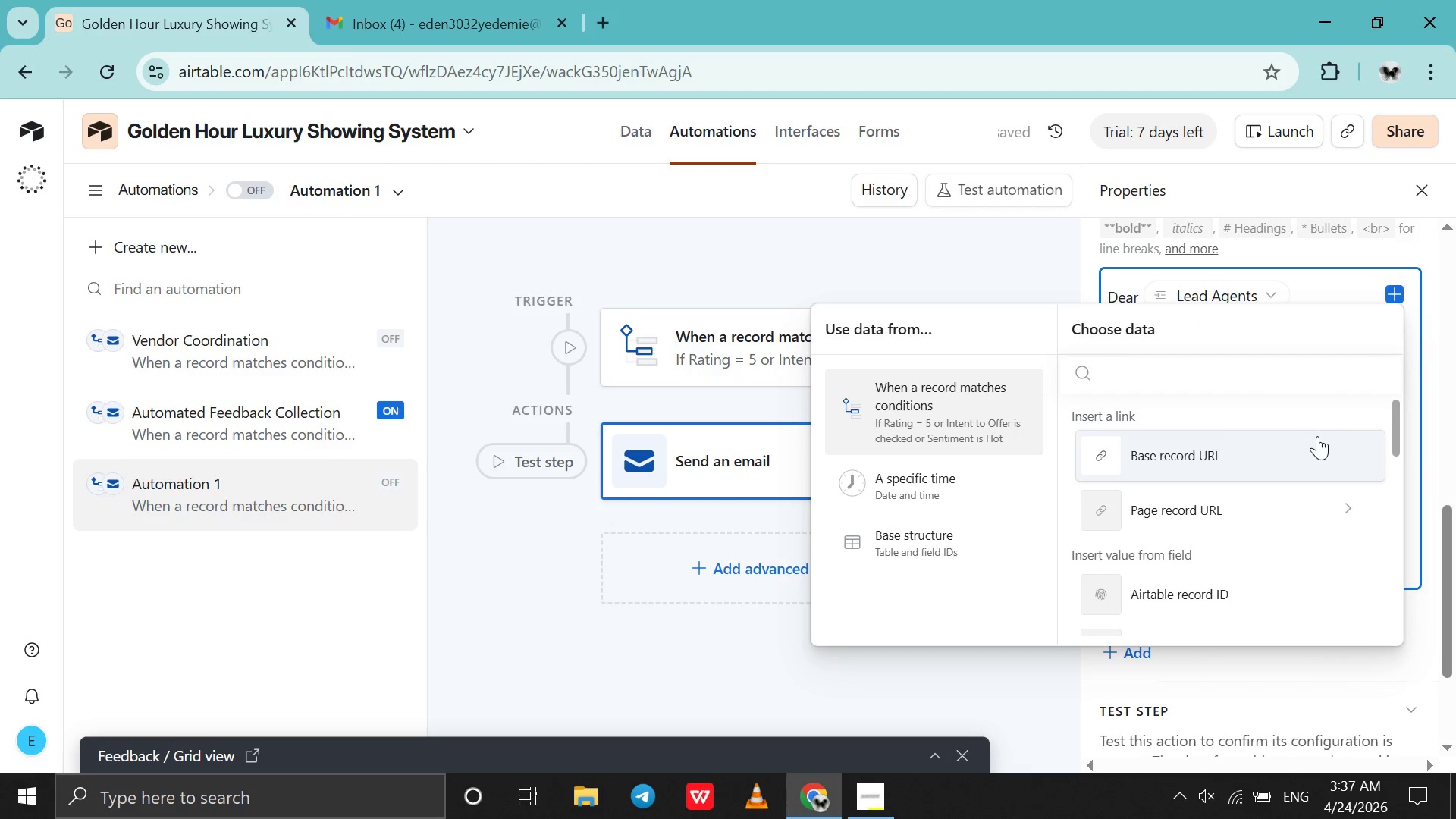 
scroll: coordinate [1317, 436], scroll_direction: down, amount: 7.0
 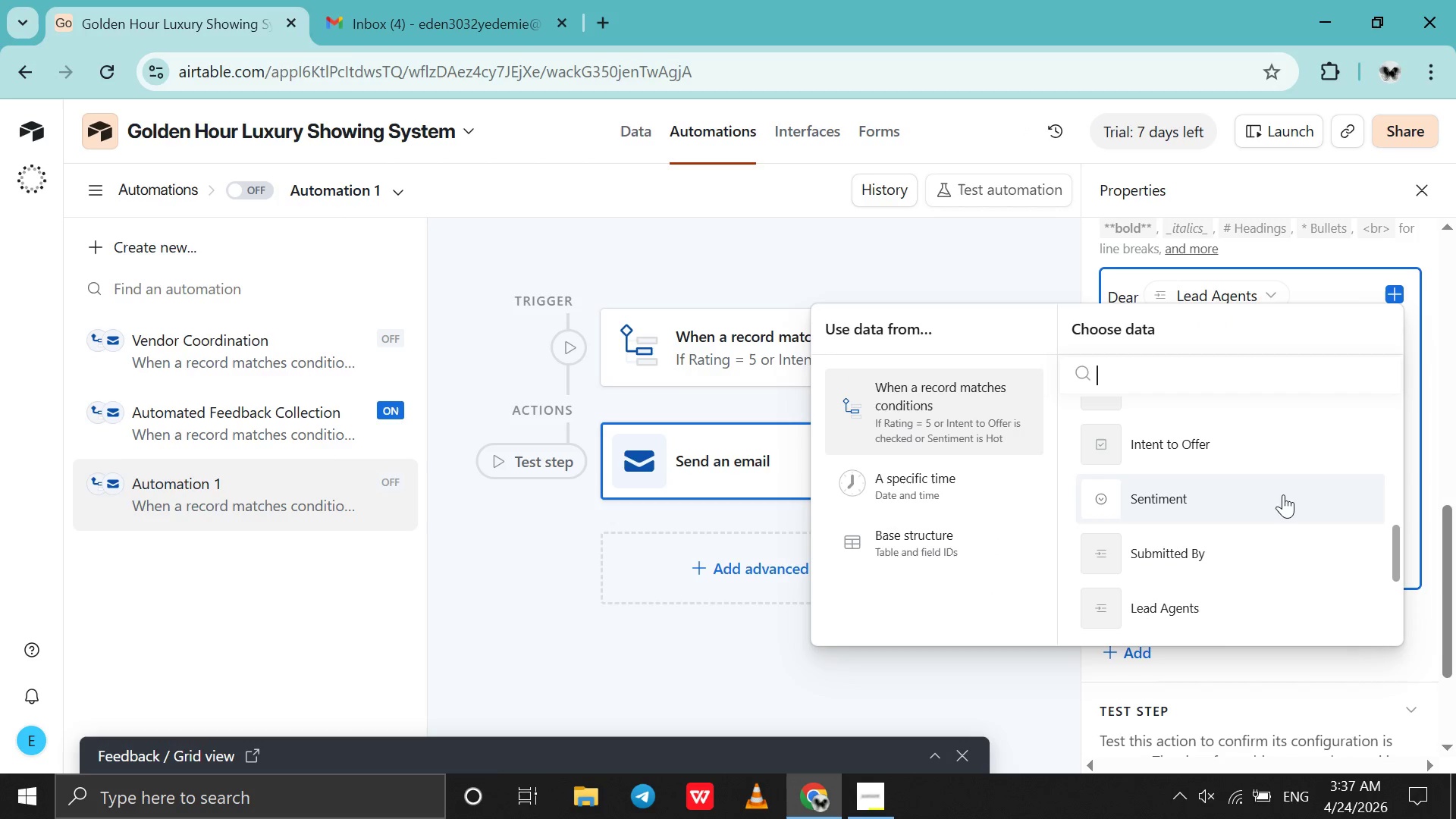 
left_click([1260, 541])
 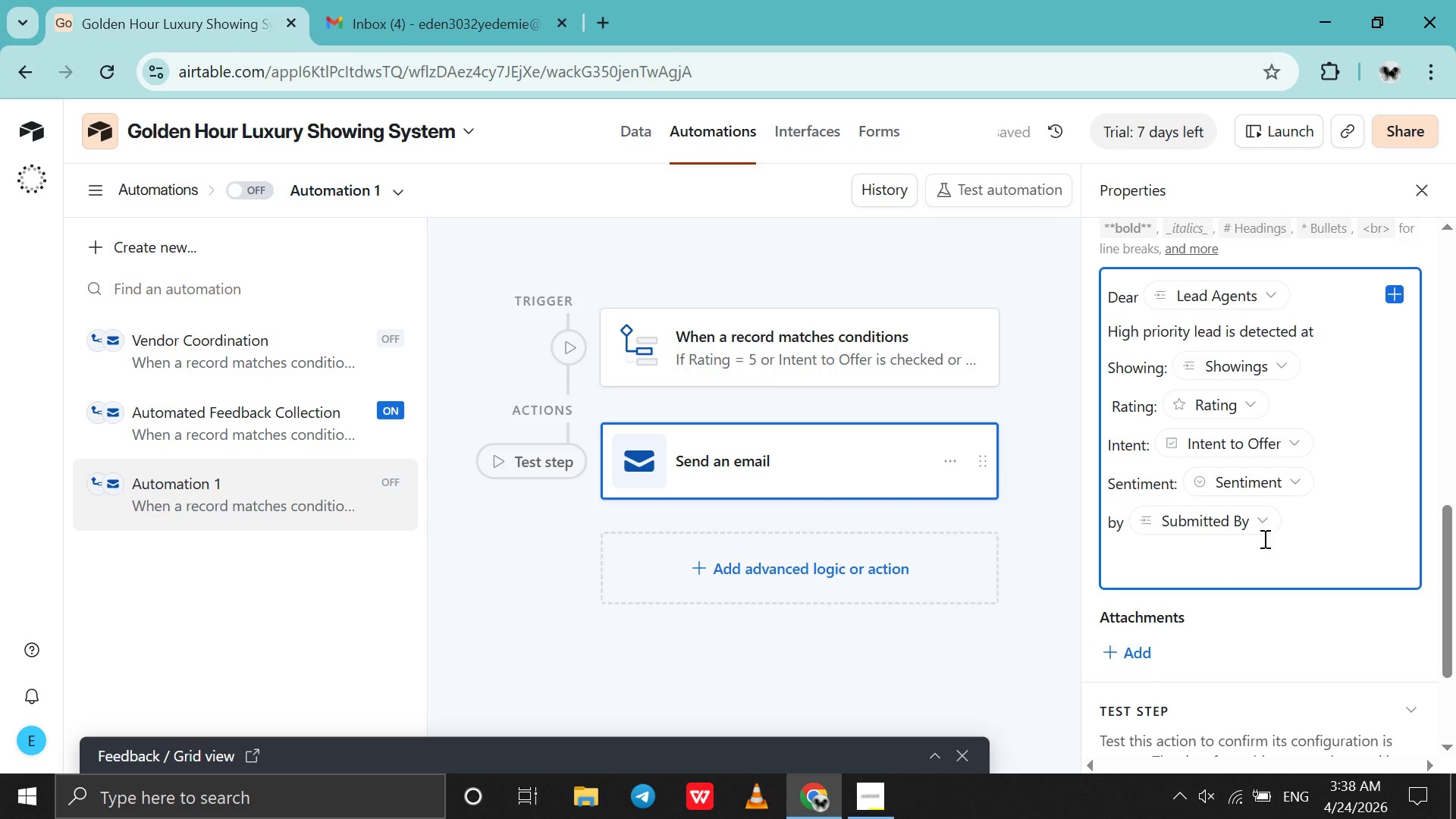 
key(Space)
 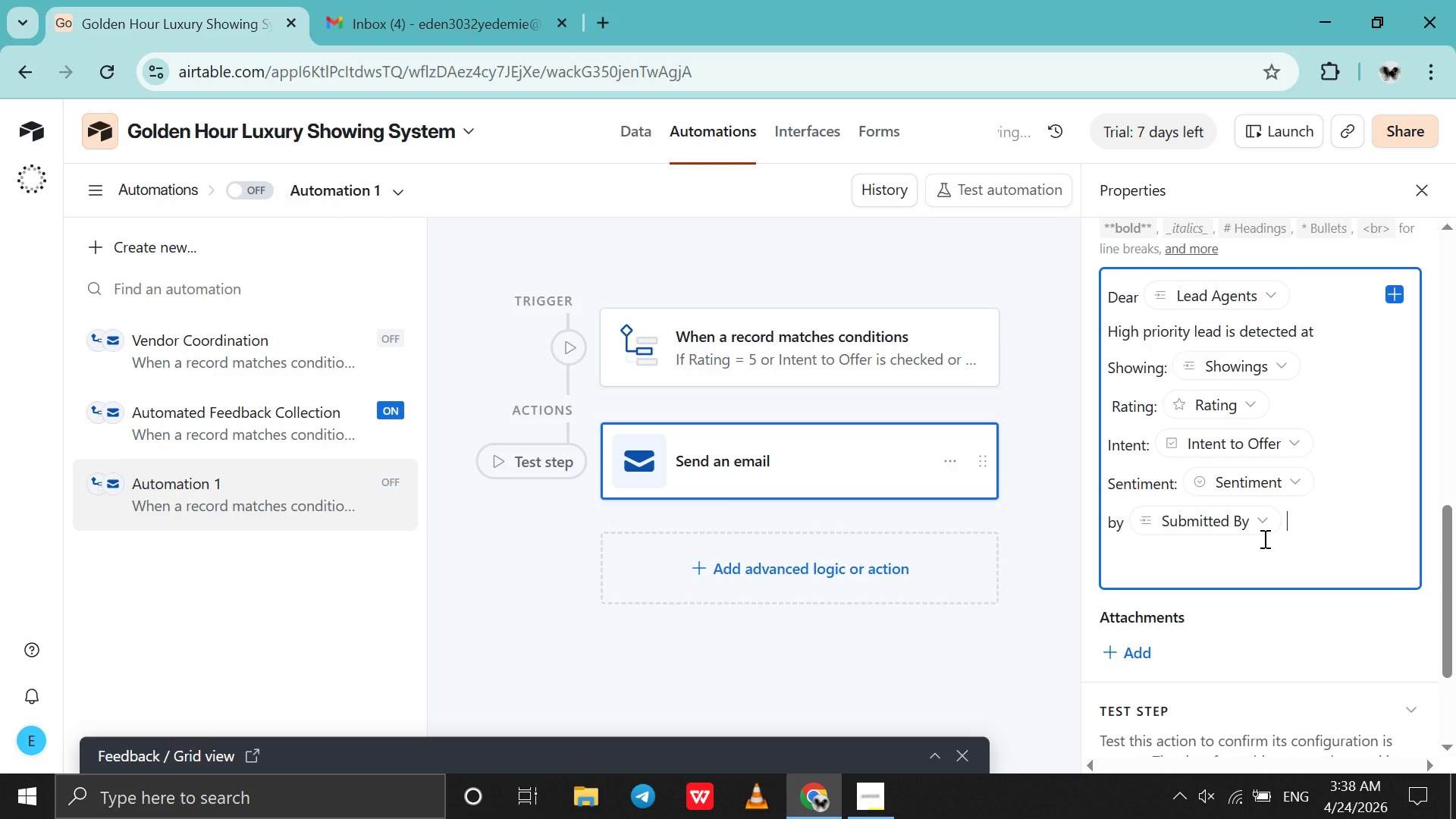 
scroll: coordinate [1263, 538], scroll_direction: down, amount: 7.0
 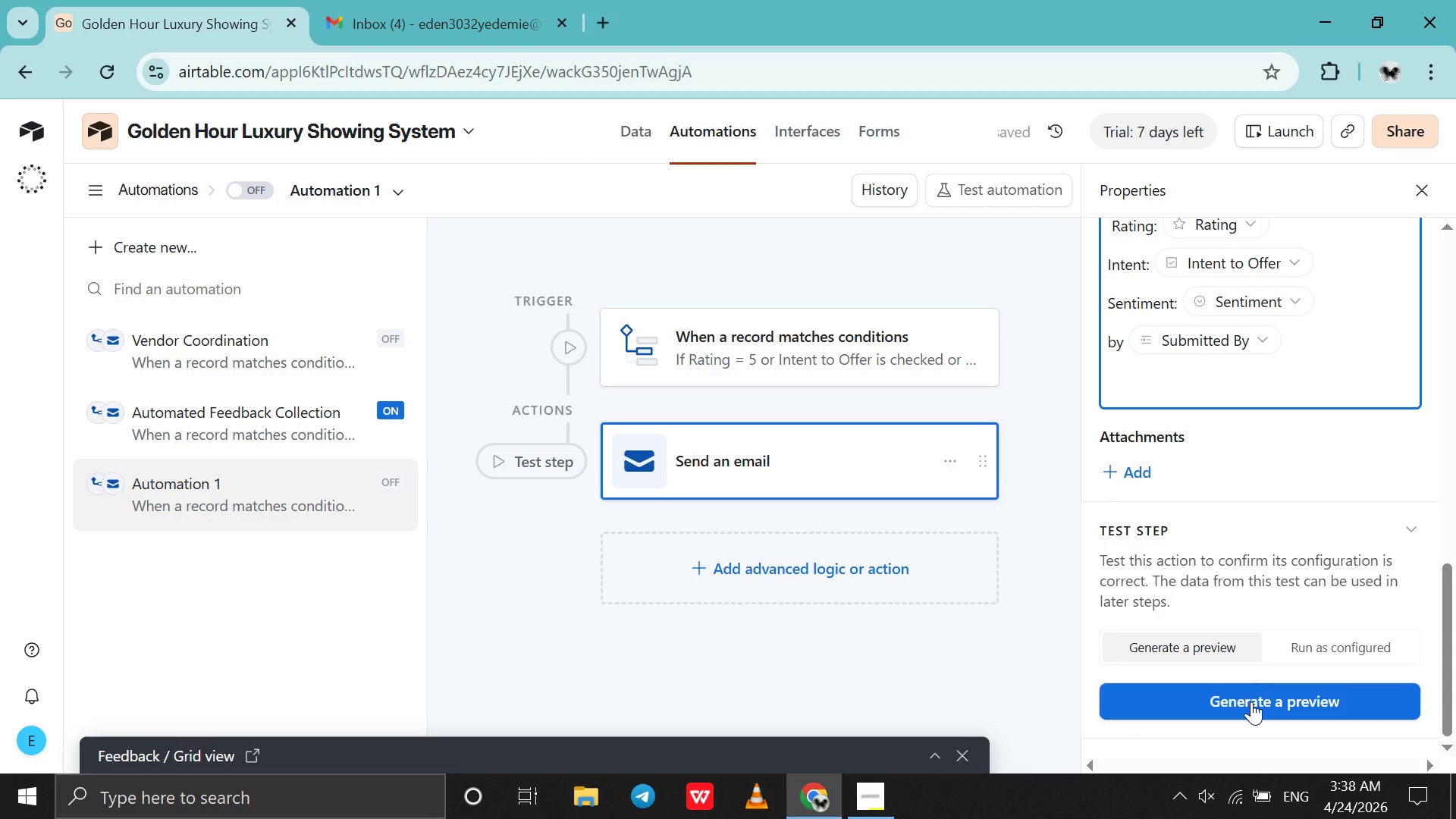 
left_click([1251, 702])
 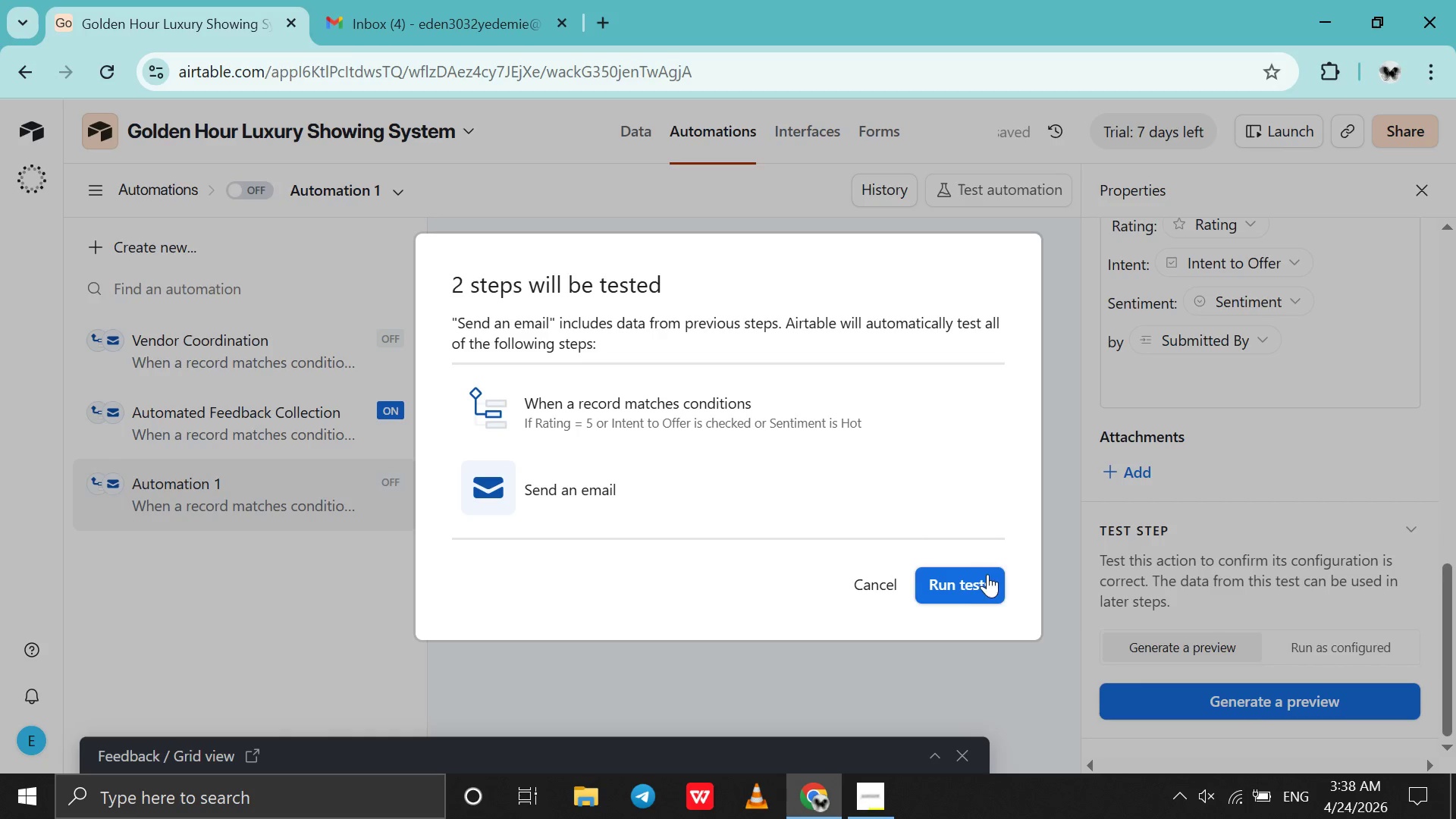 
left_click([971, 571])
 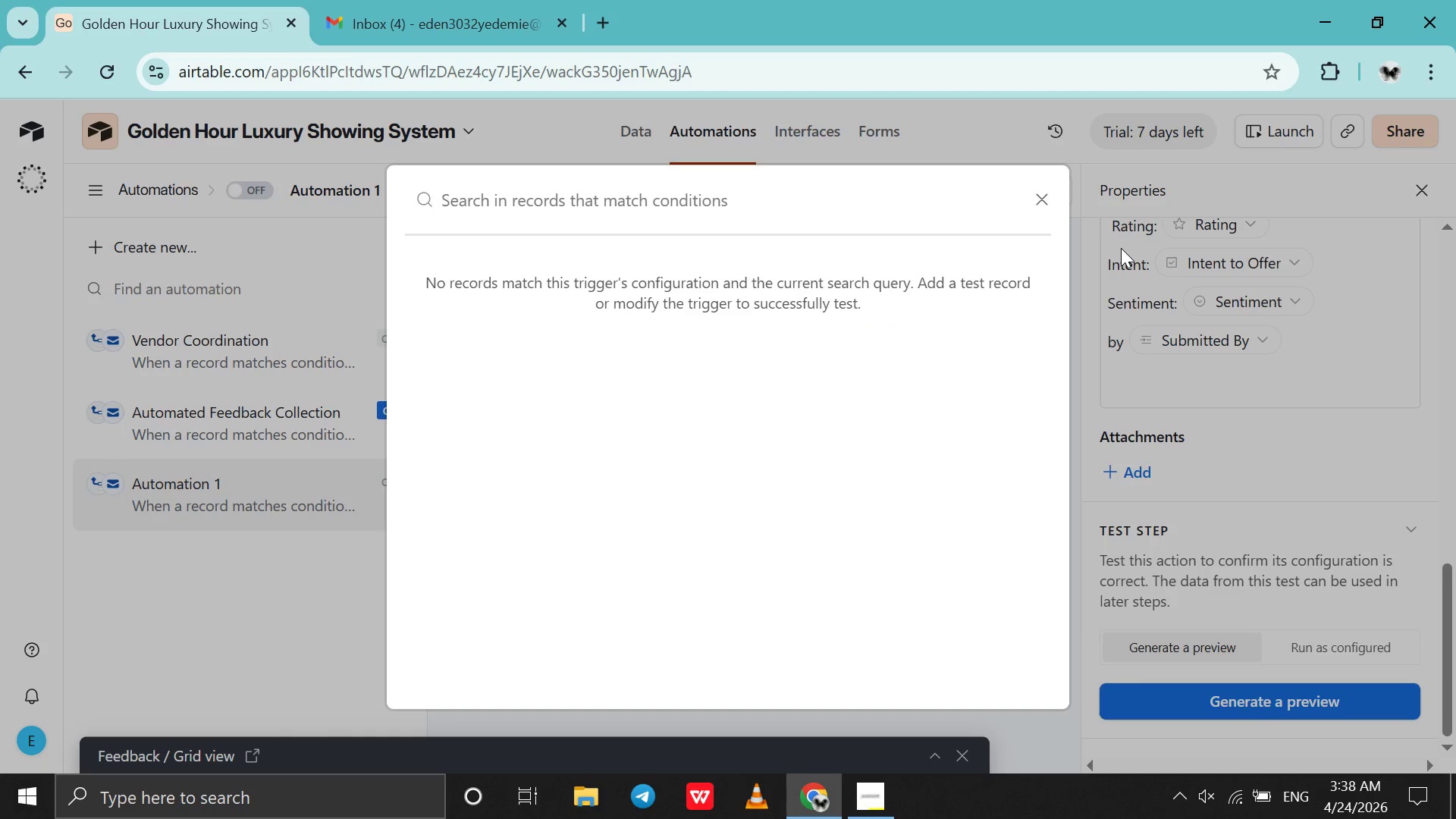 
left_click([1029, 201])
 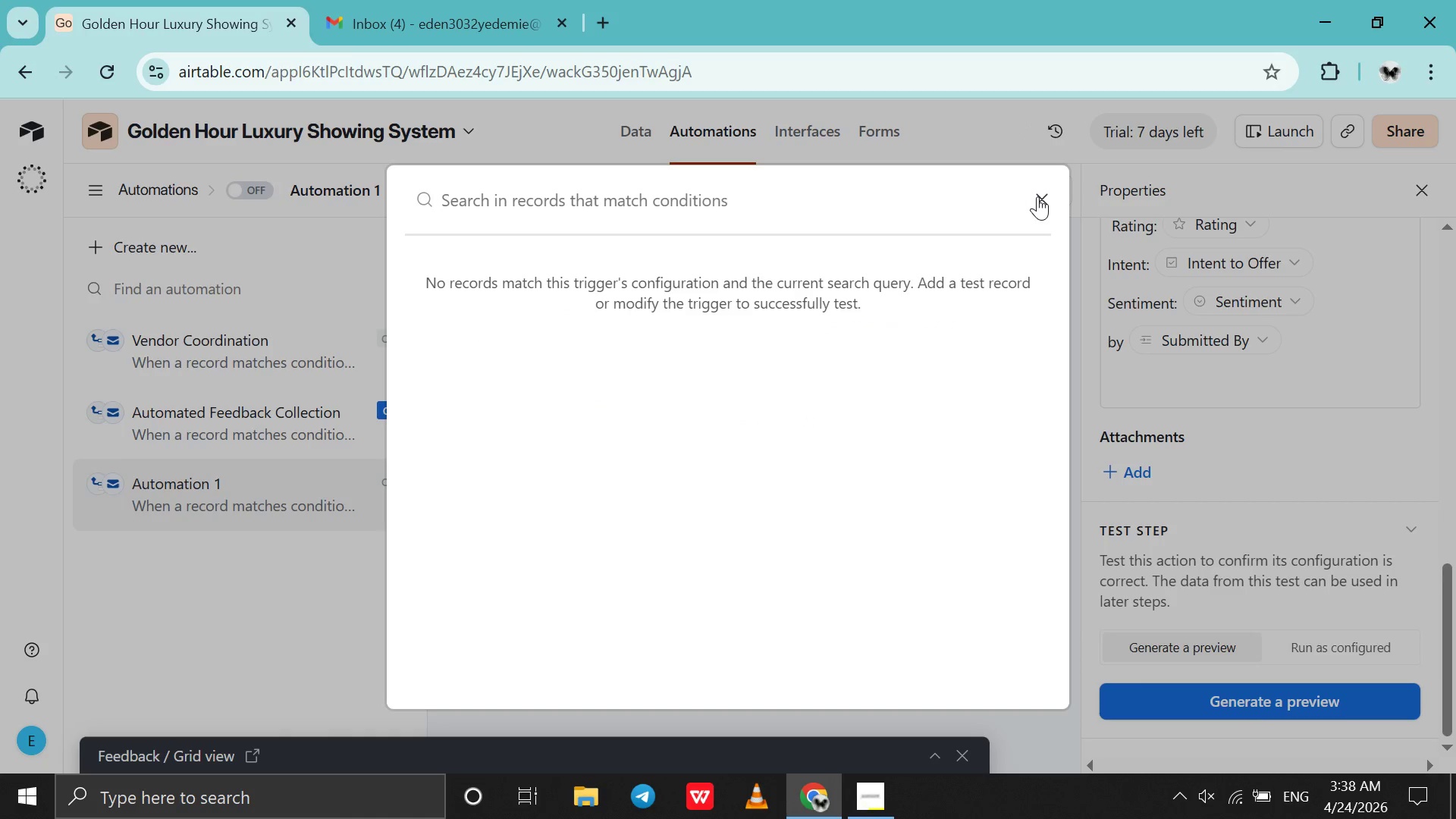 
left_click([1037, 196])
 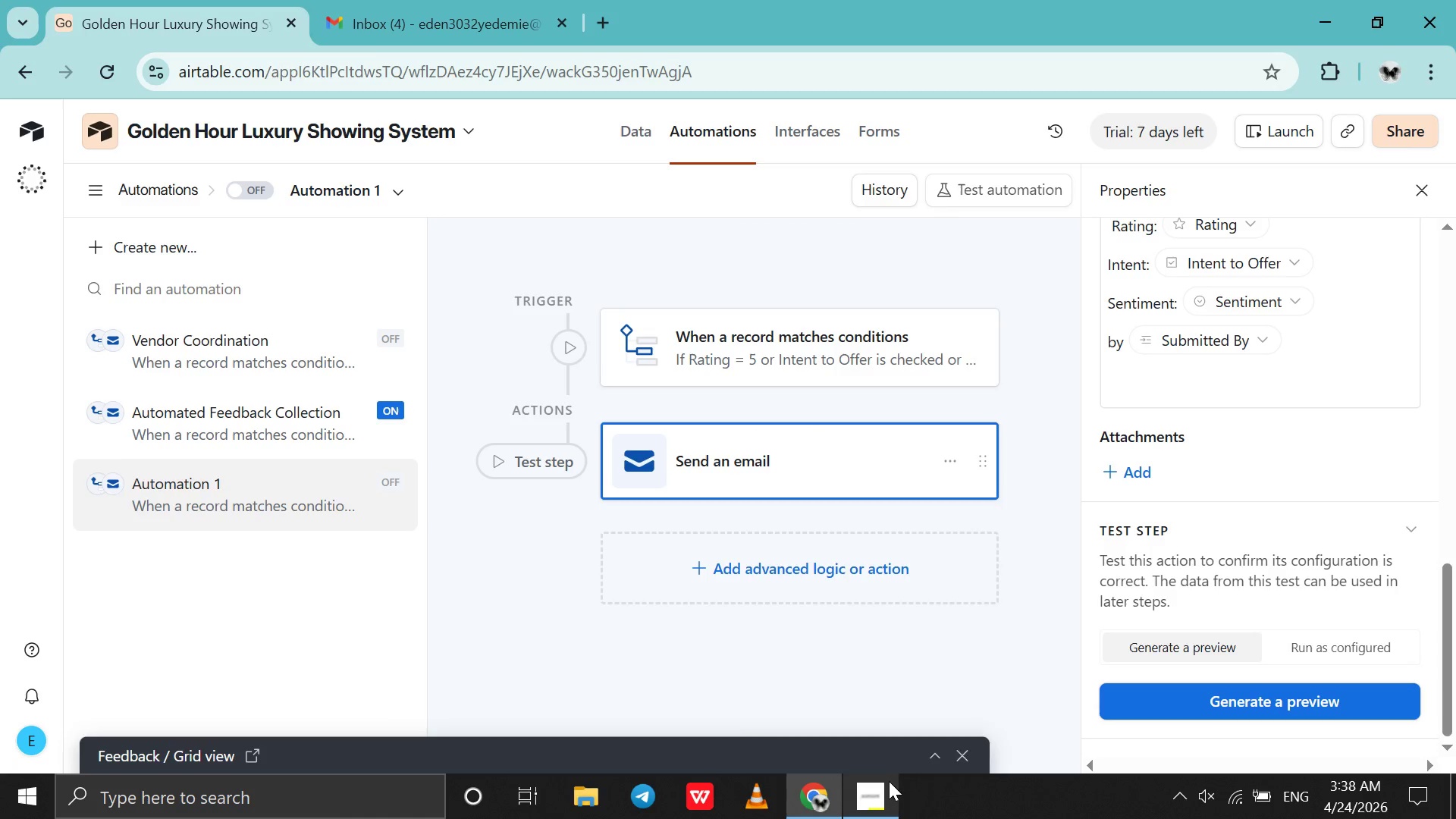 
left_click([886, 801])